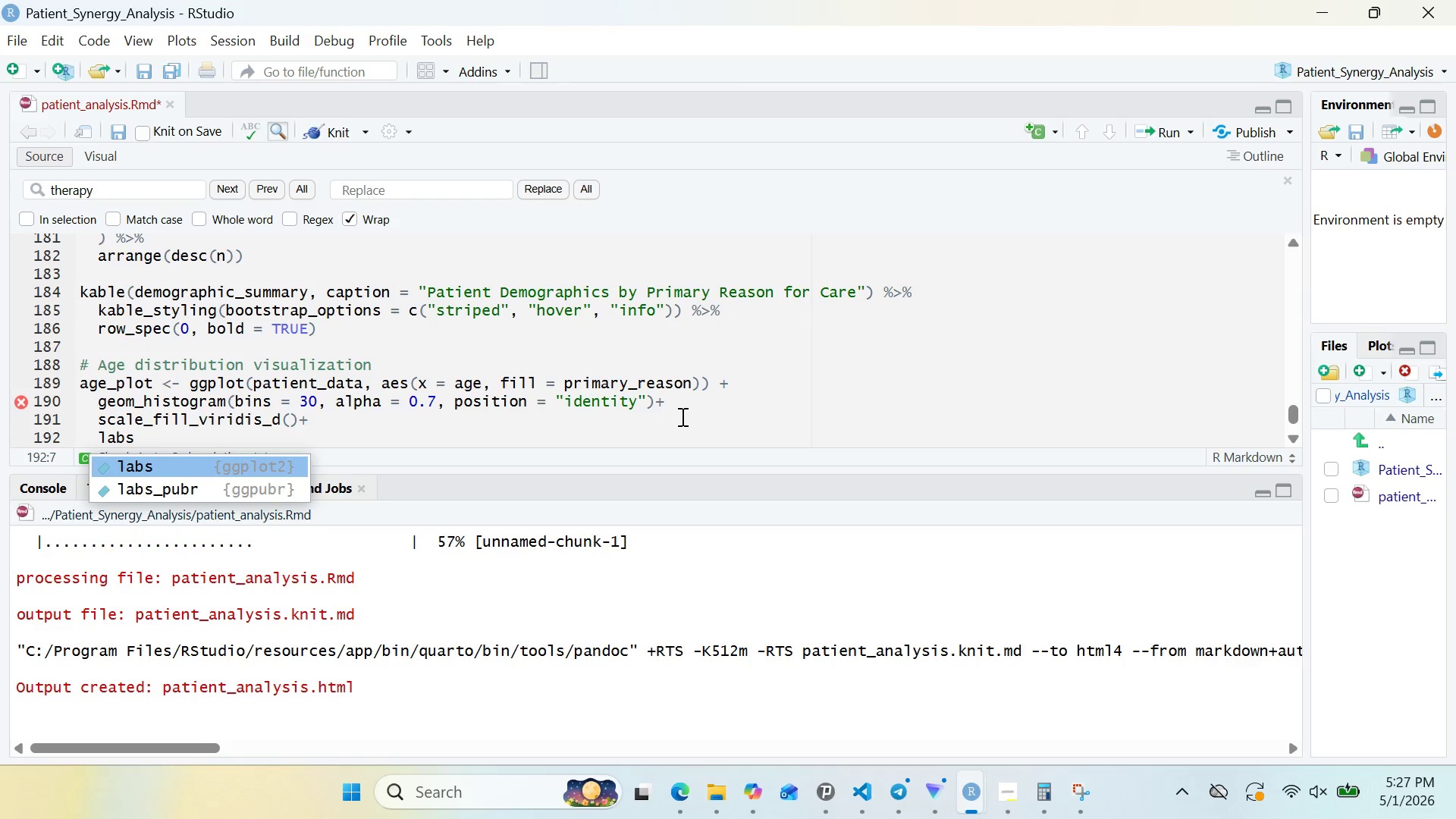 
key(Enter)
 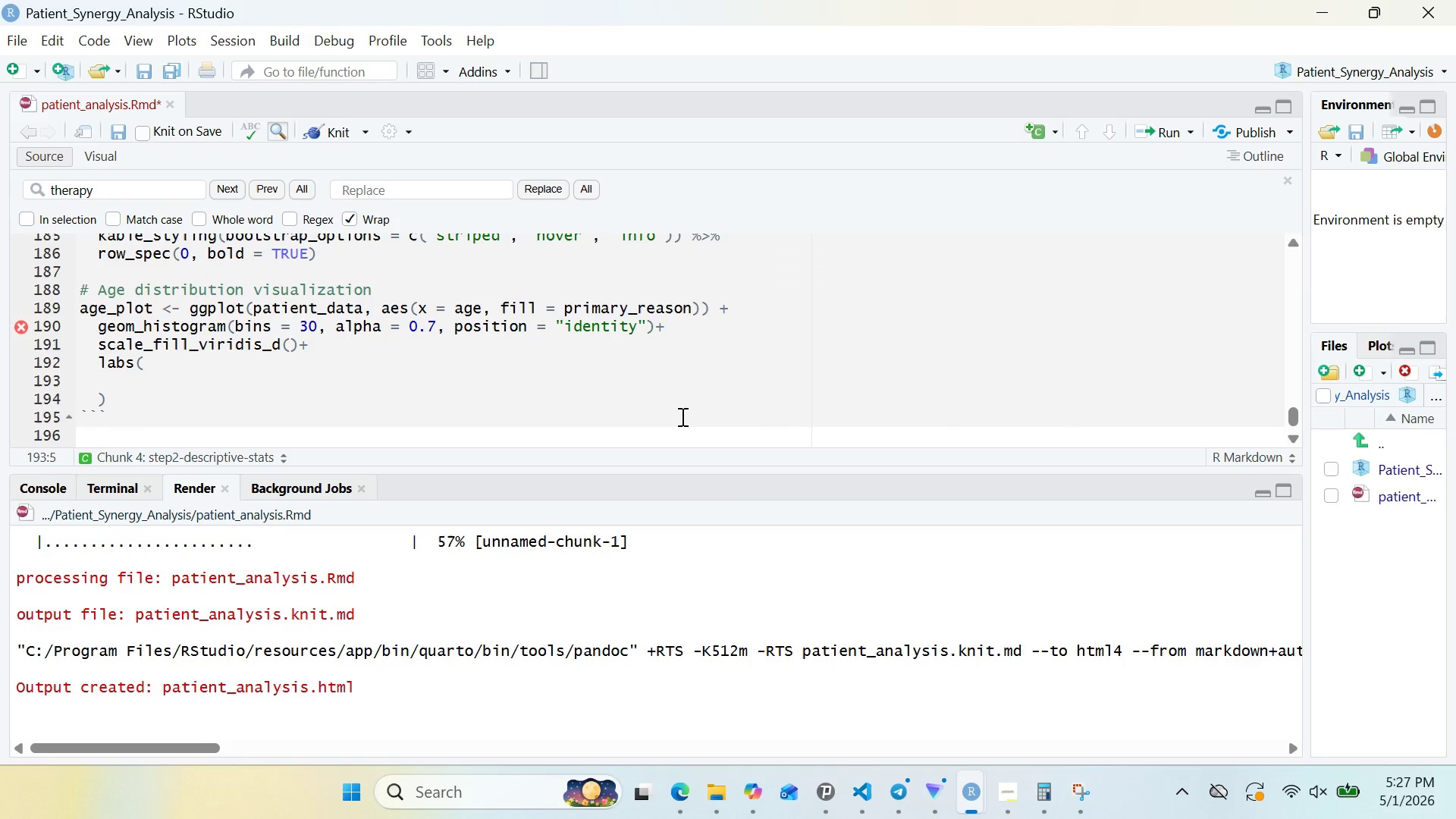 
type(title = "Ae Dstribution by Primary Reason r Care)
 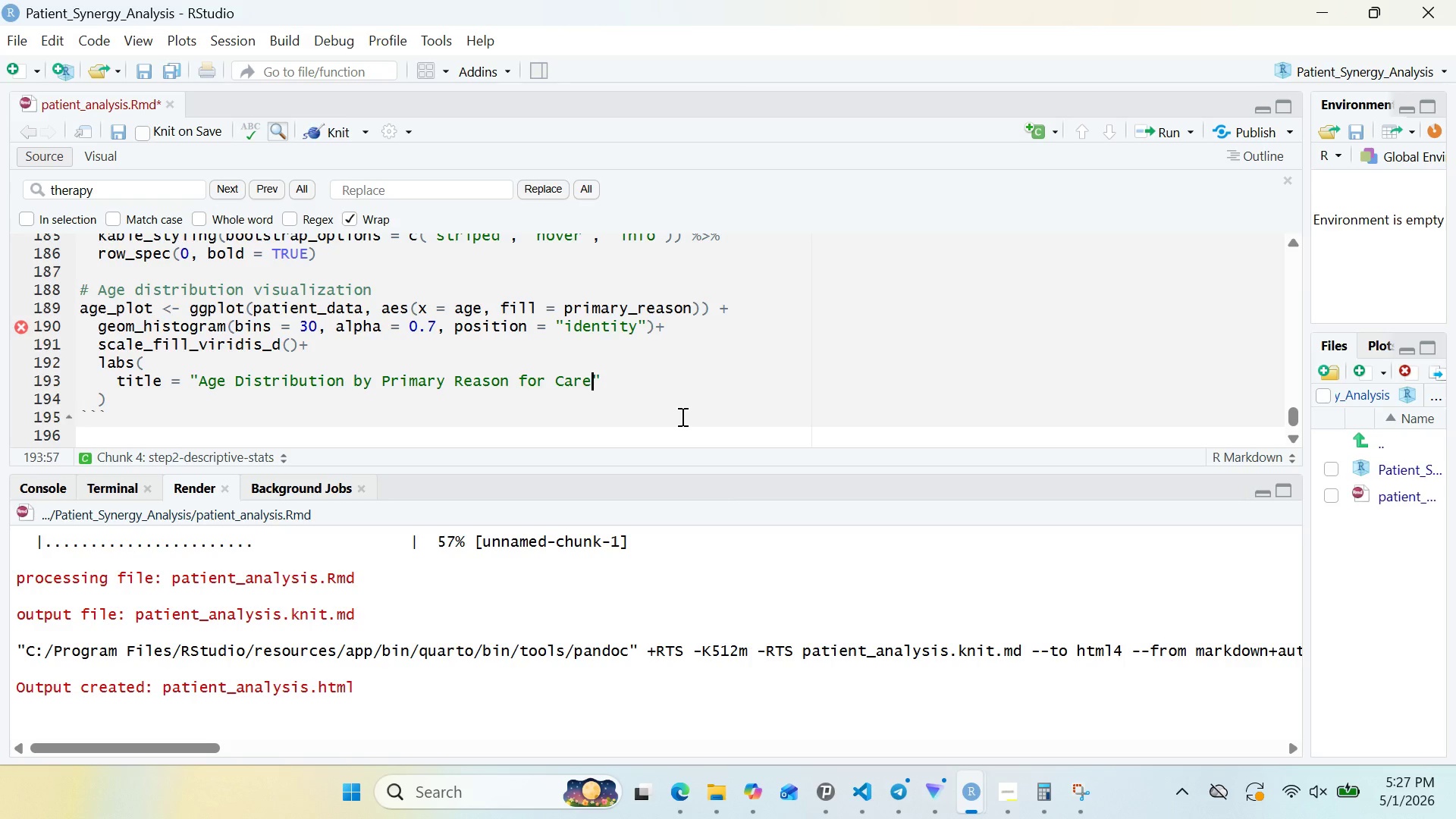 
 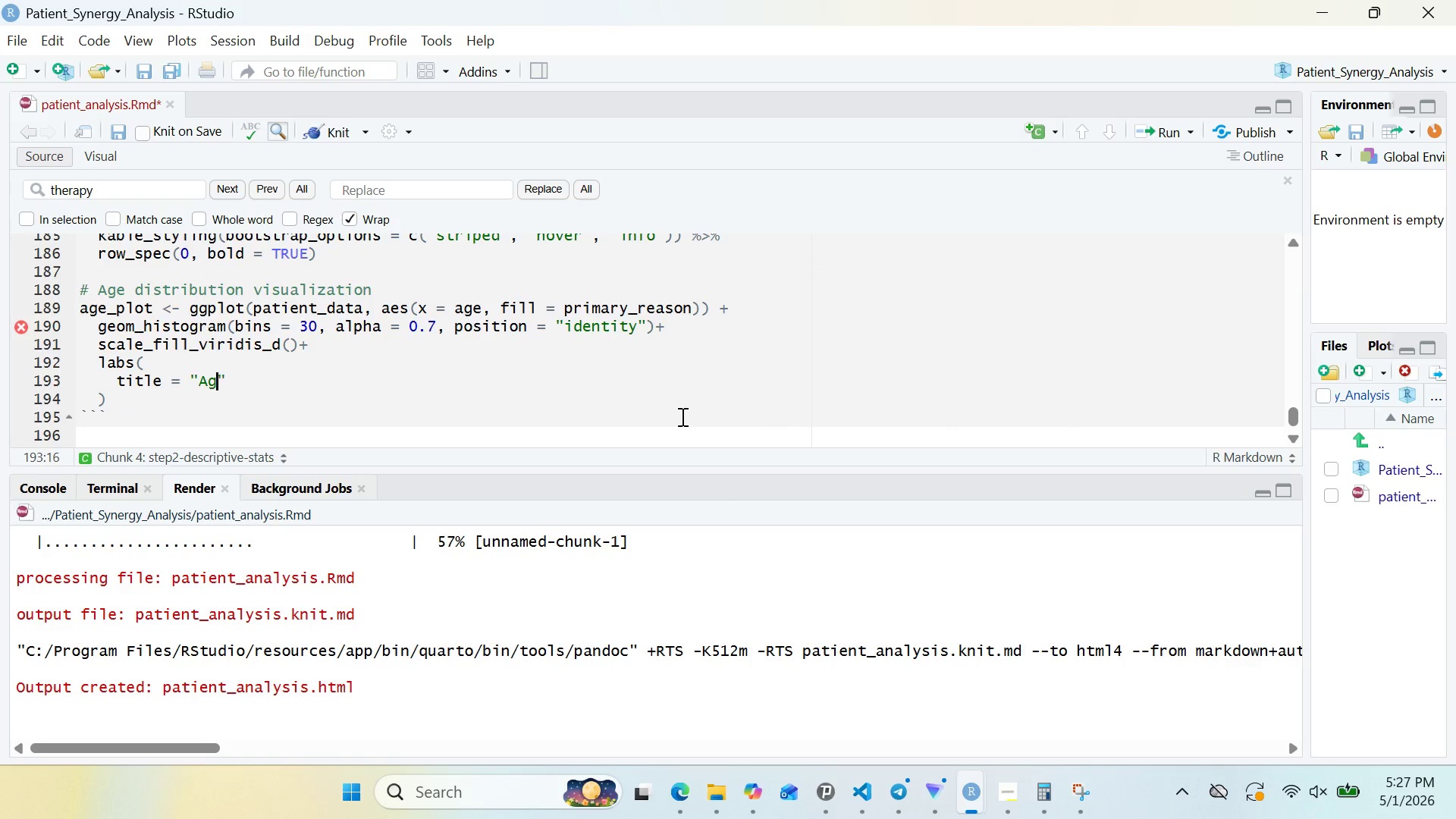 
hold_key(key=G, duration=0.33)
 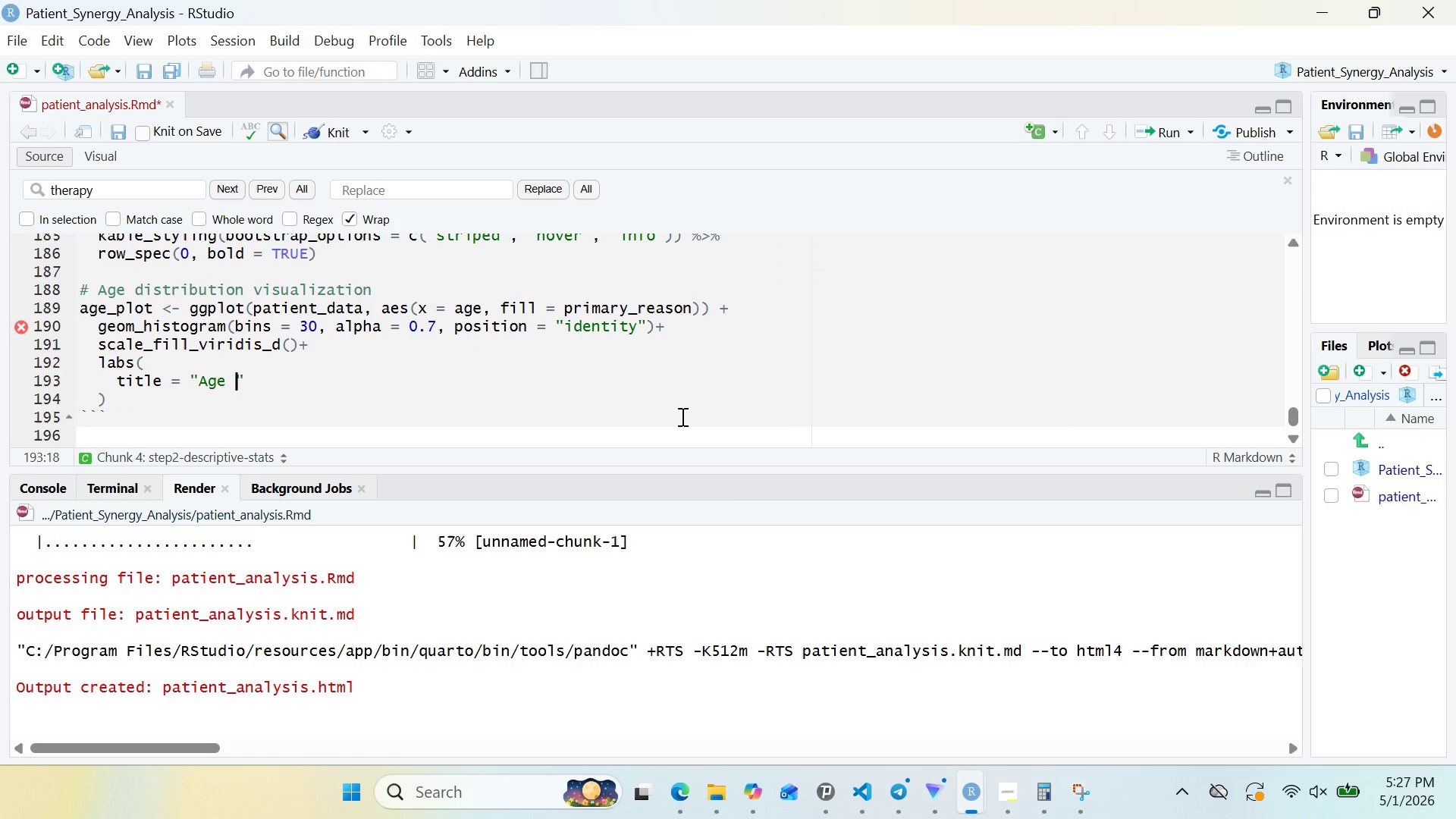 
hold_key(key=F, duration=0.36)
 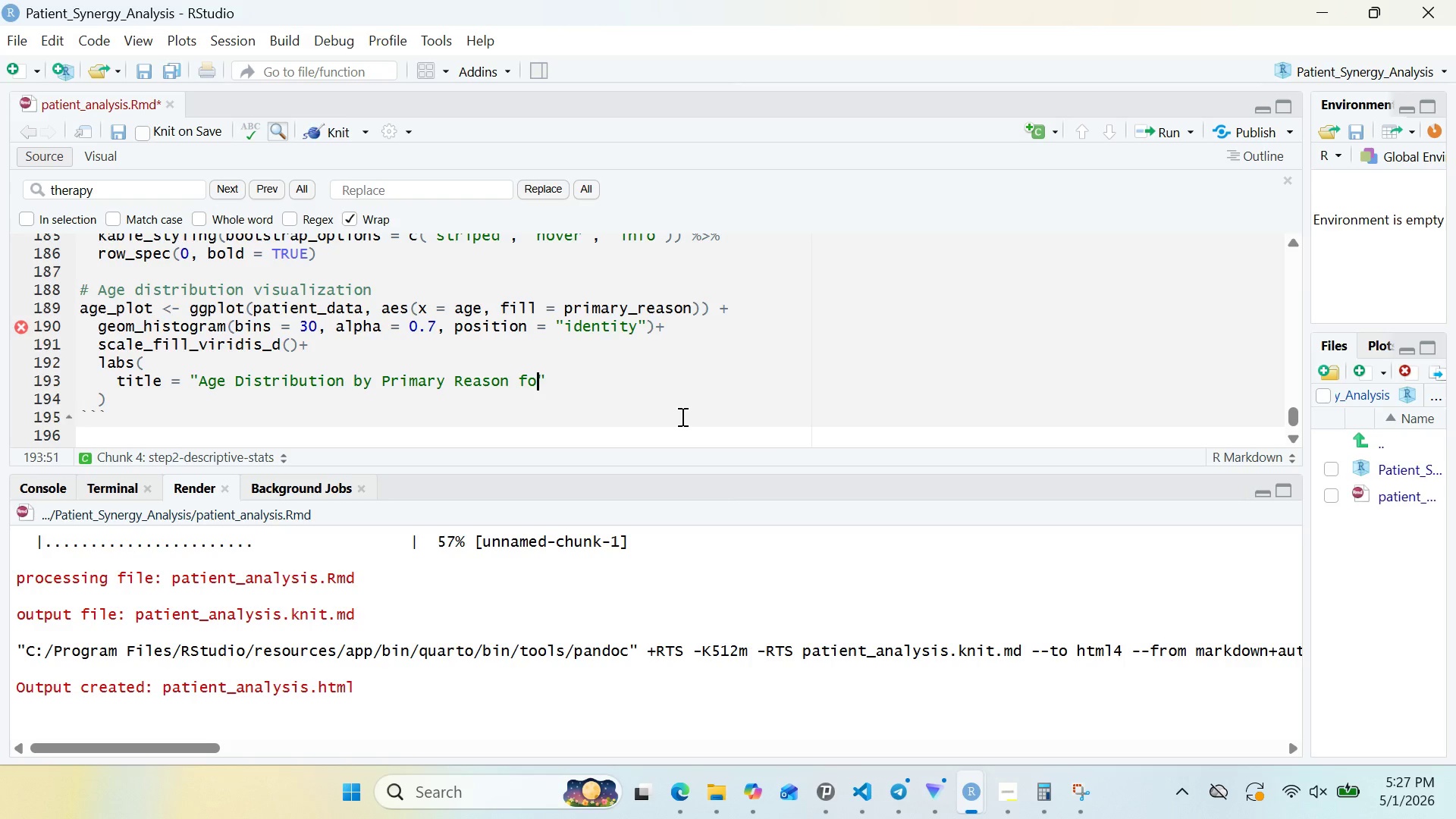 
key(ArrowRight)
 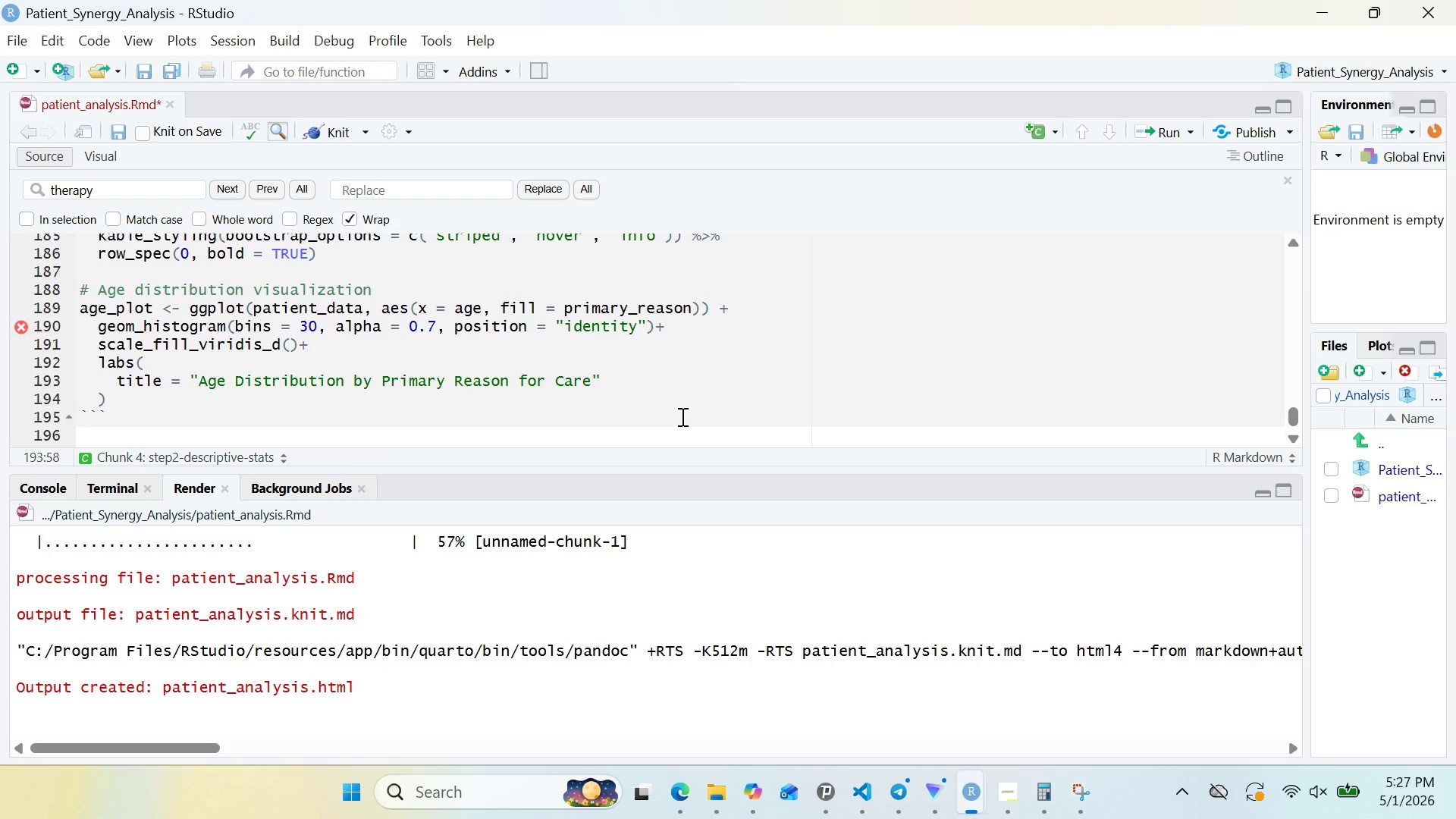 
key(Comma)
 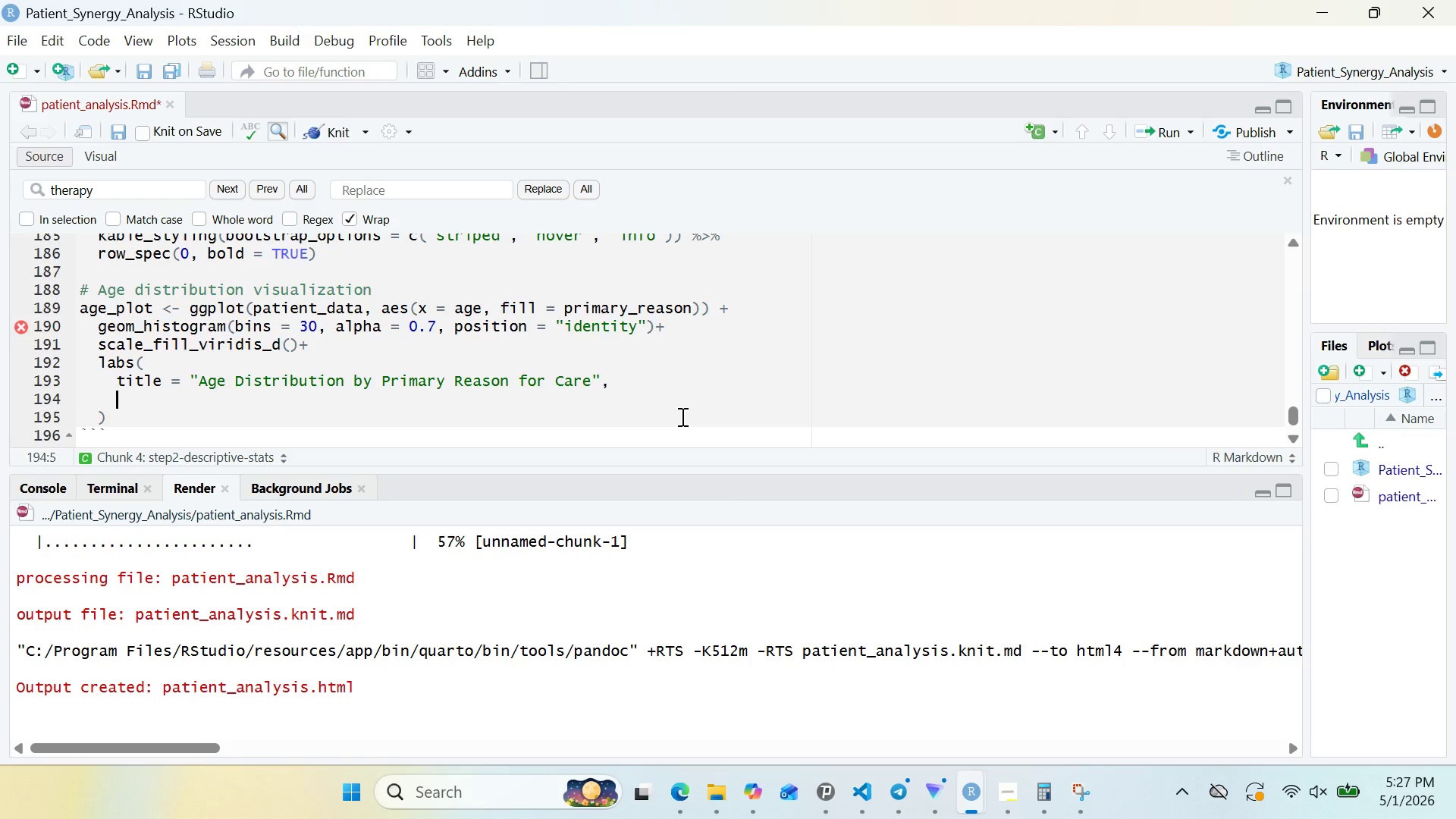 
key(Enter)
 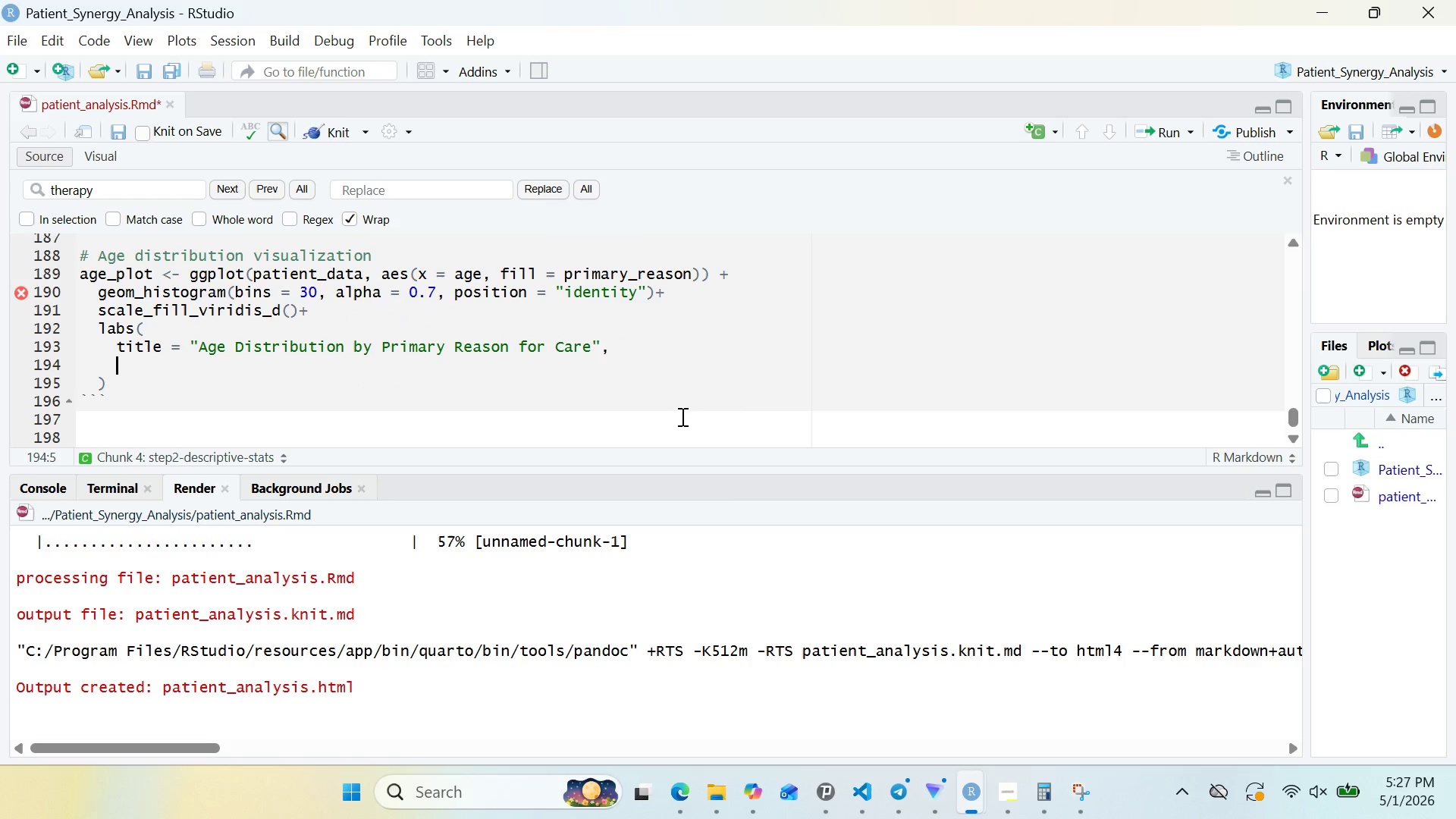 
type(x = "Age())
 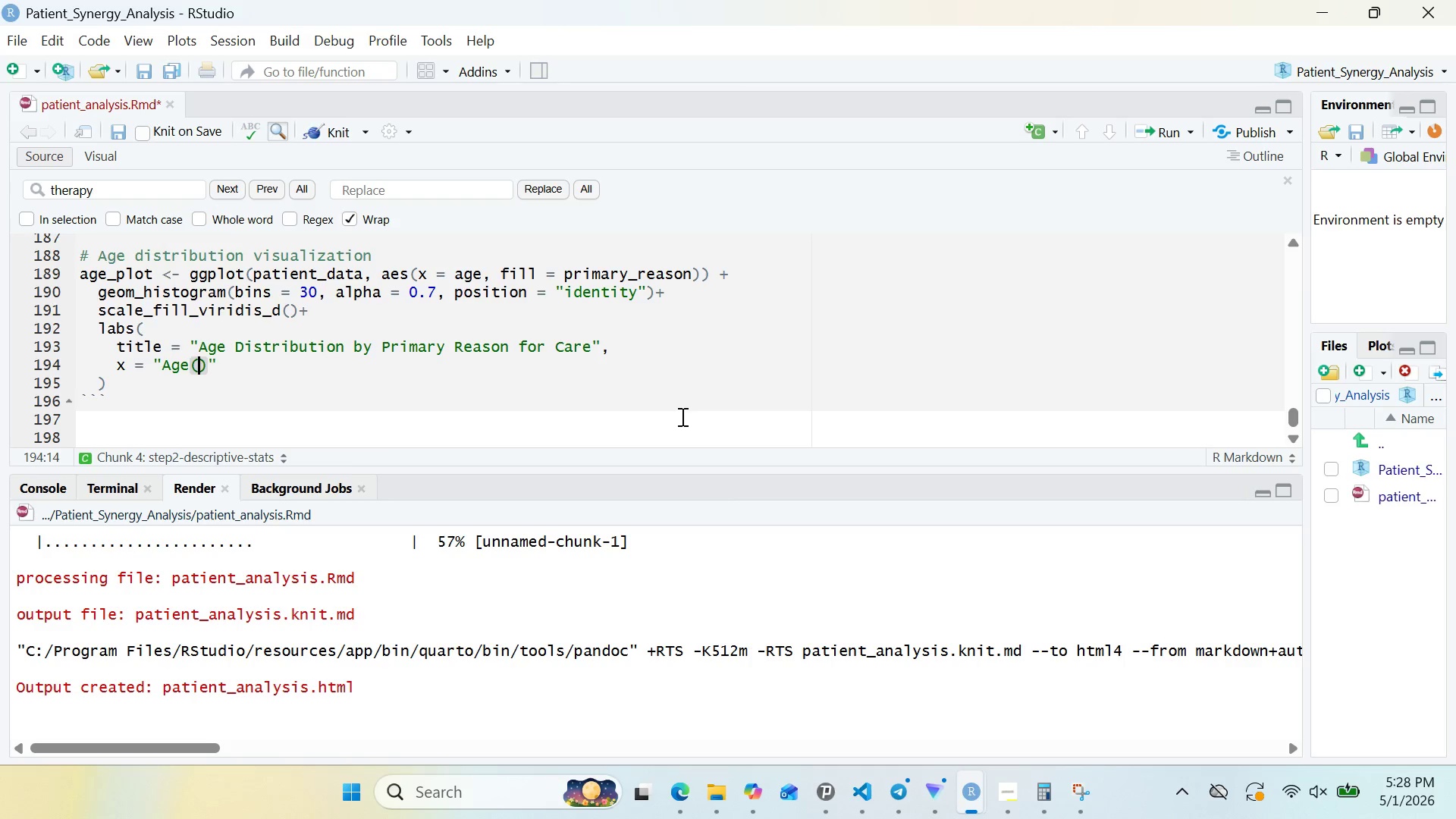 
 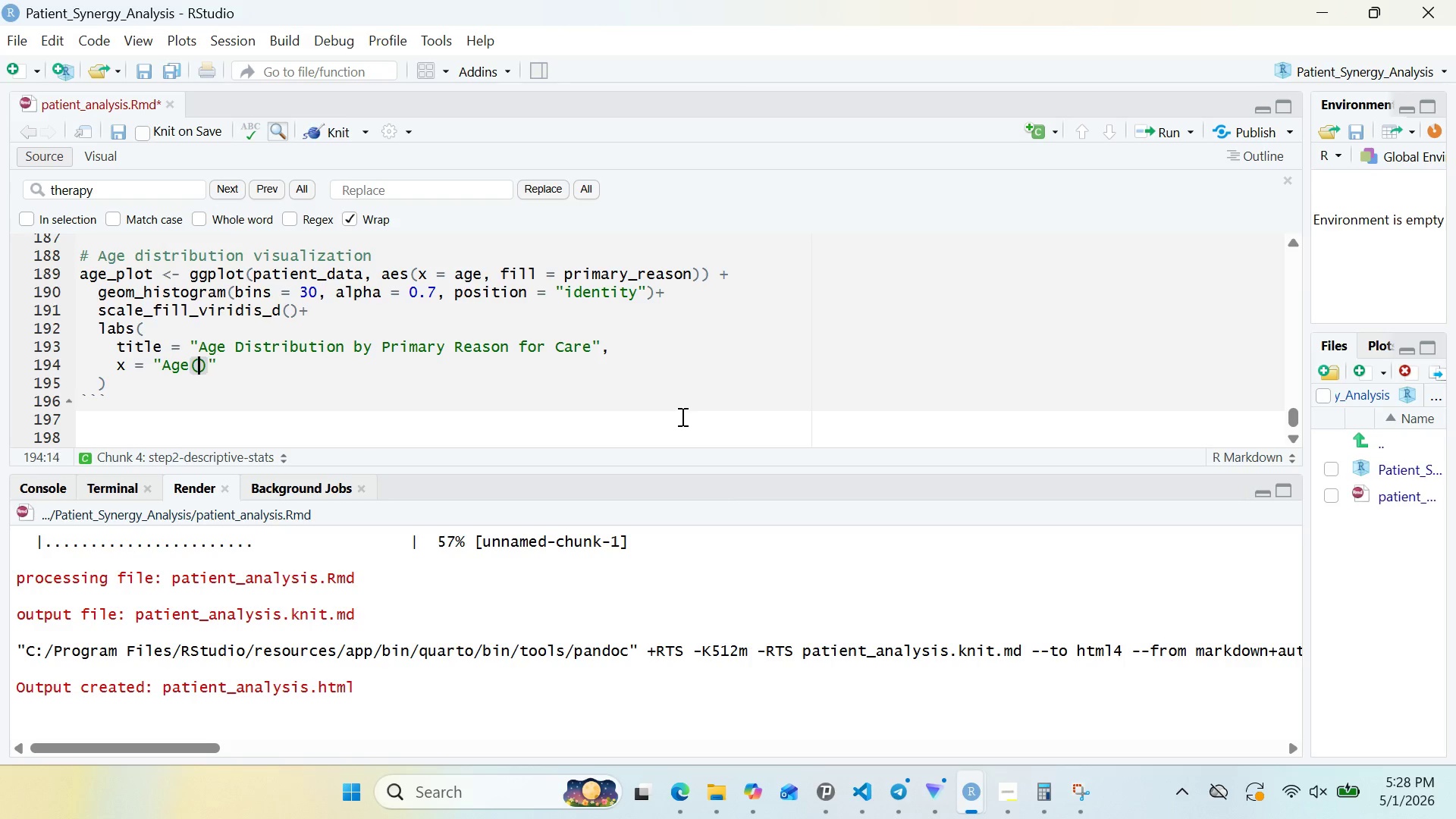 
key(ArrowLeft)
 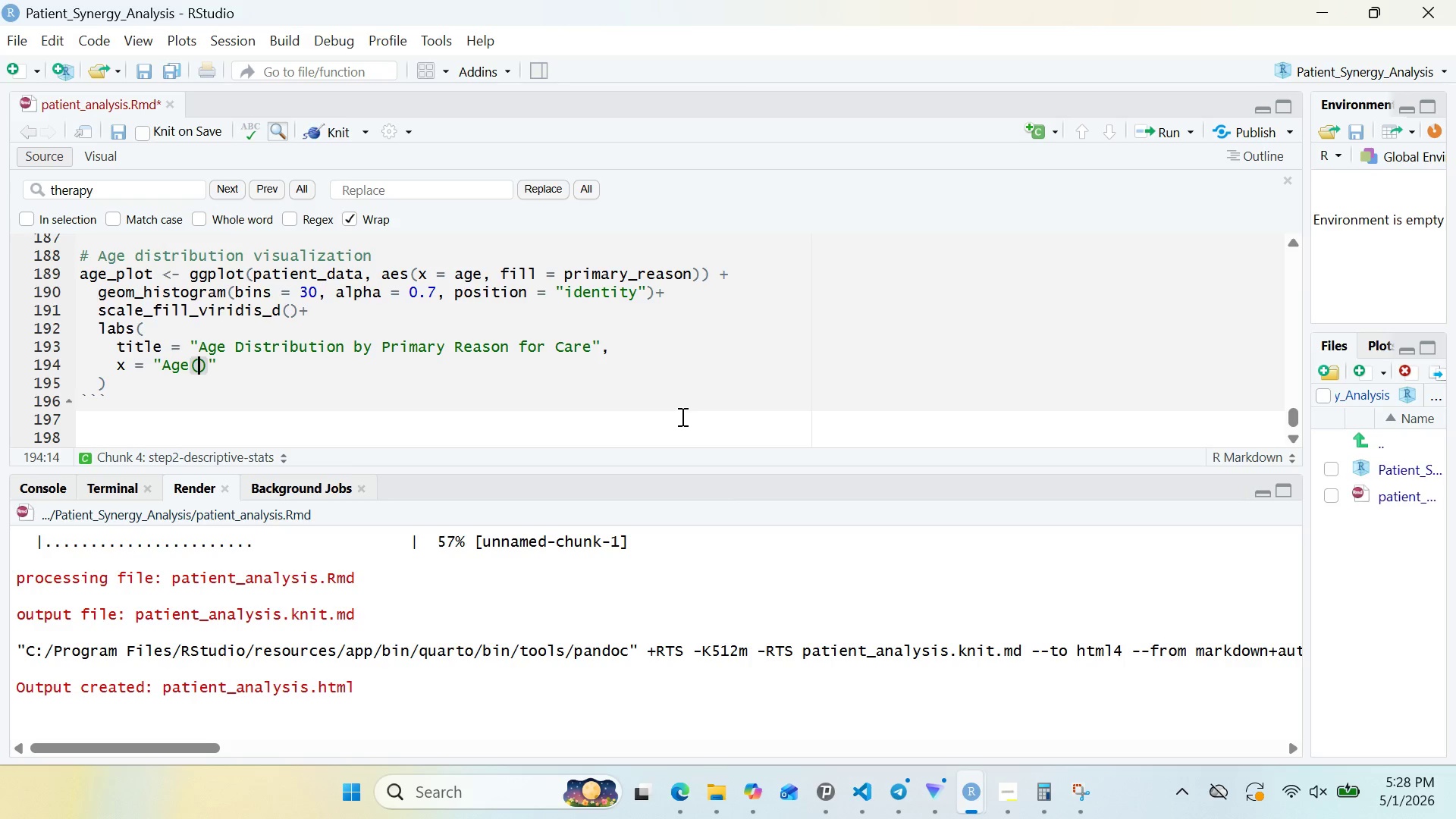 
hold_key(key=ShiftRight, duration=0.33)
 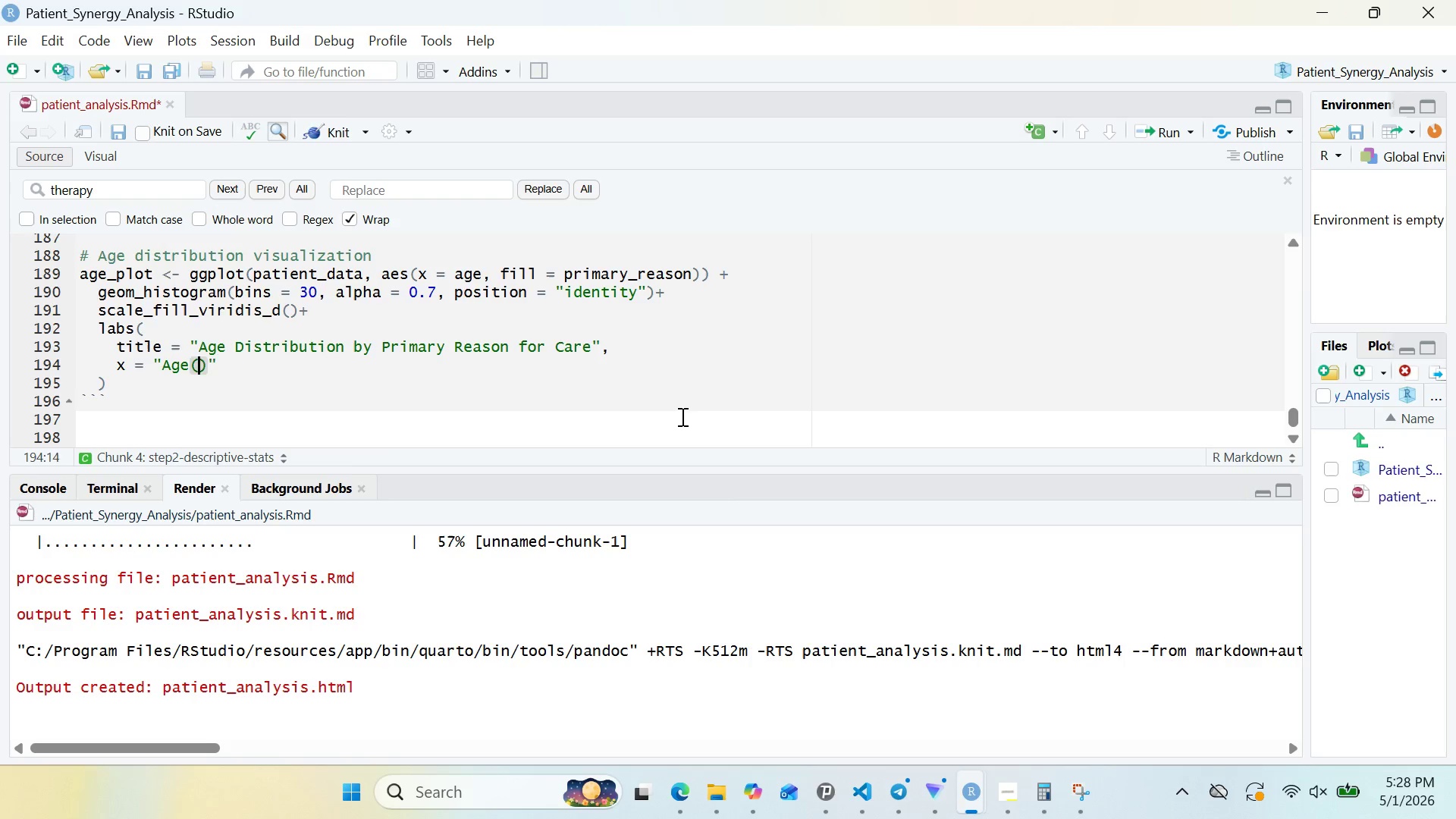 
type(years)
 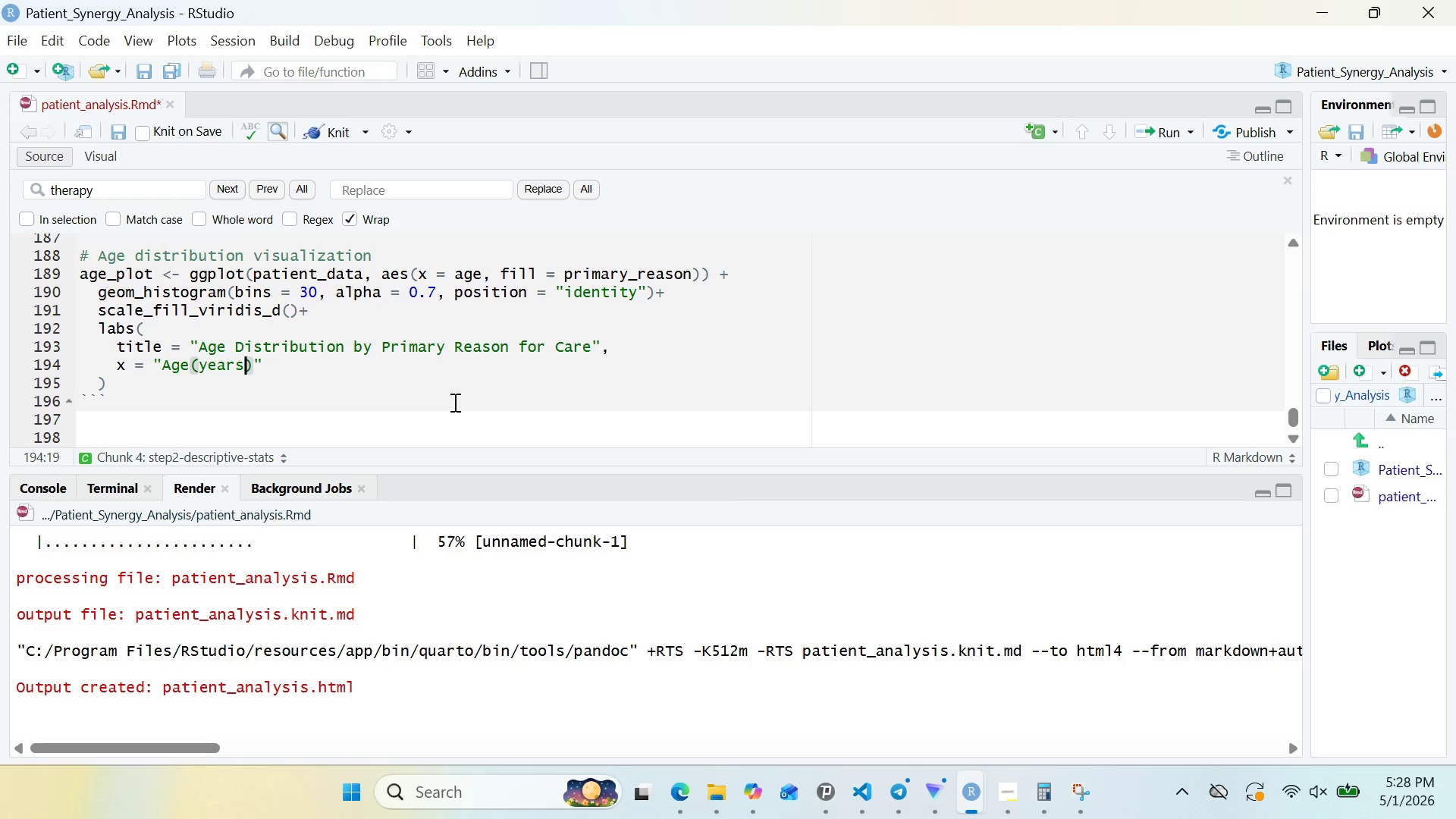 
left_click([432, 372])
 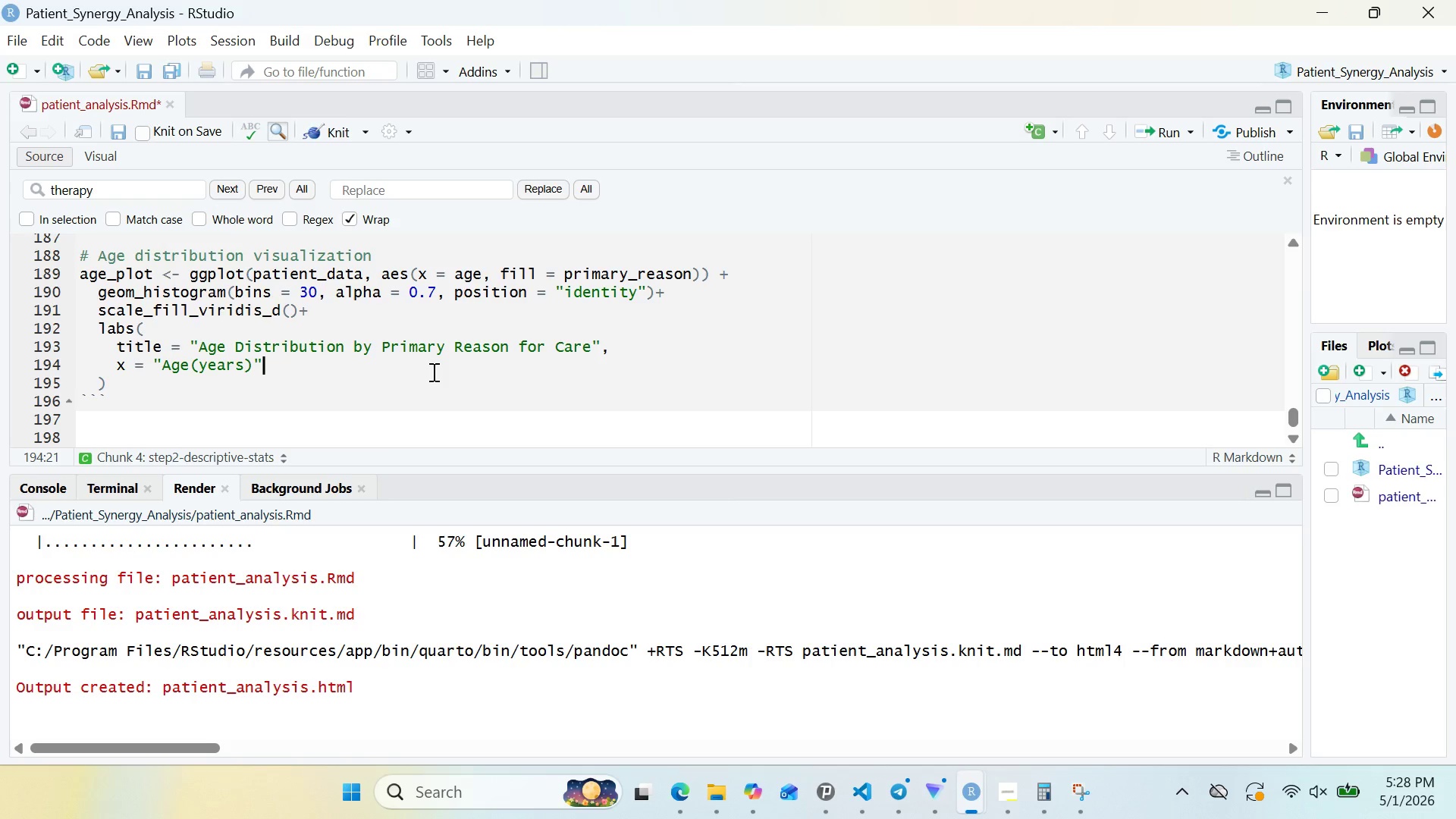 
key(Comma)
 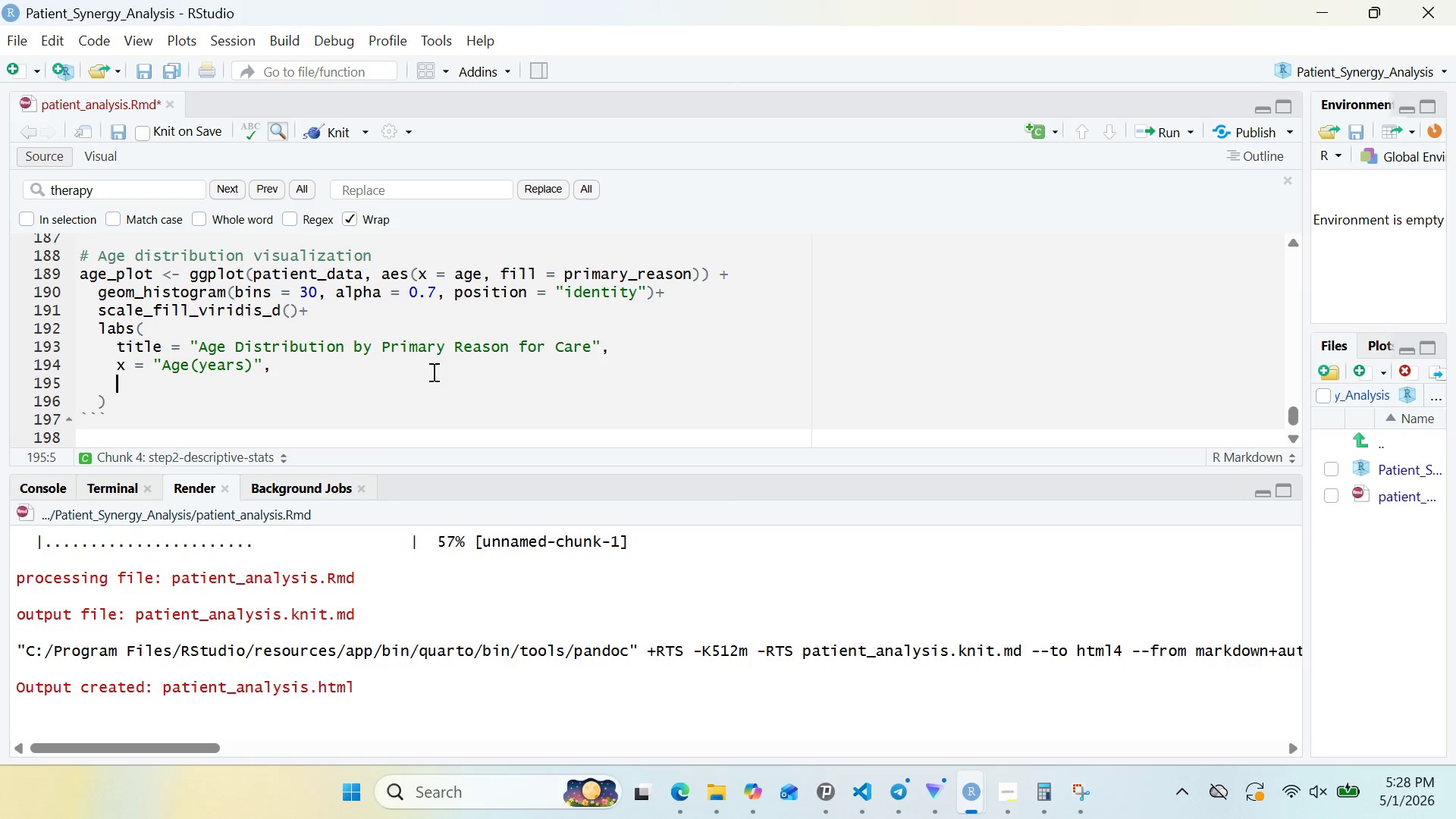 
key(Enter)
 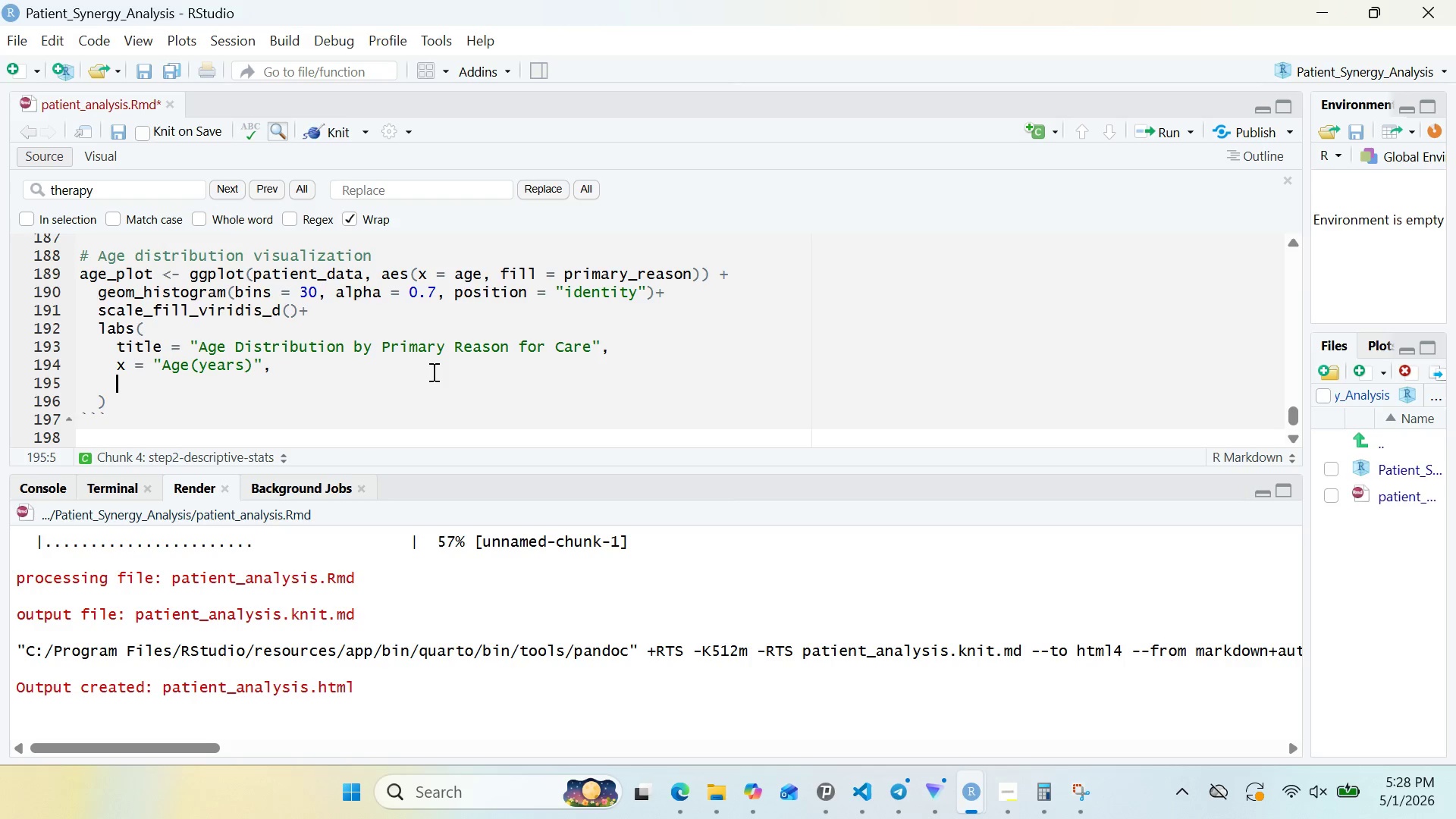 
type(y = "c)
key(Backspace)
type(Count)
 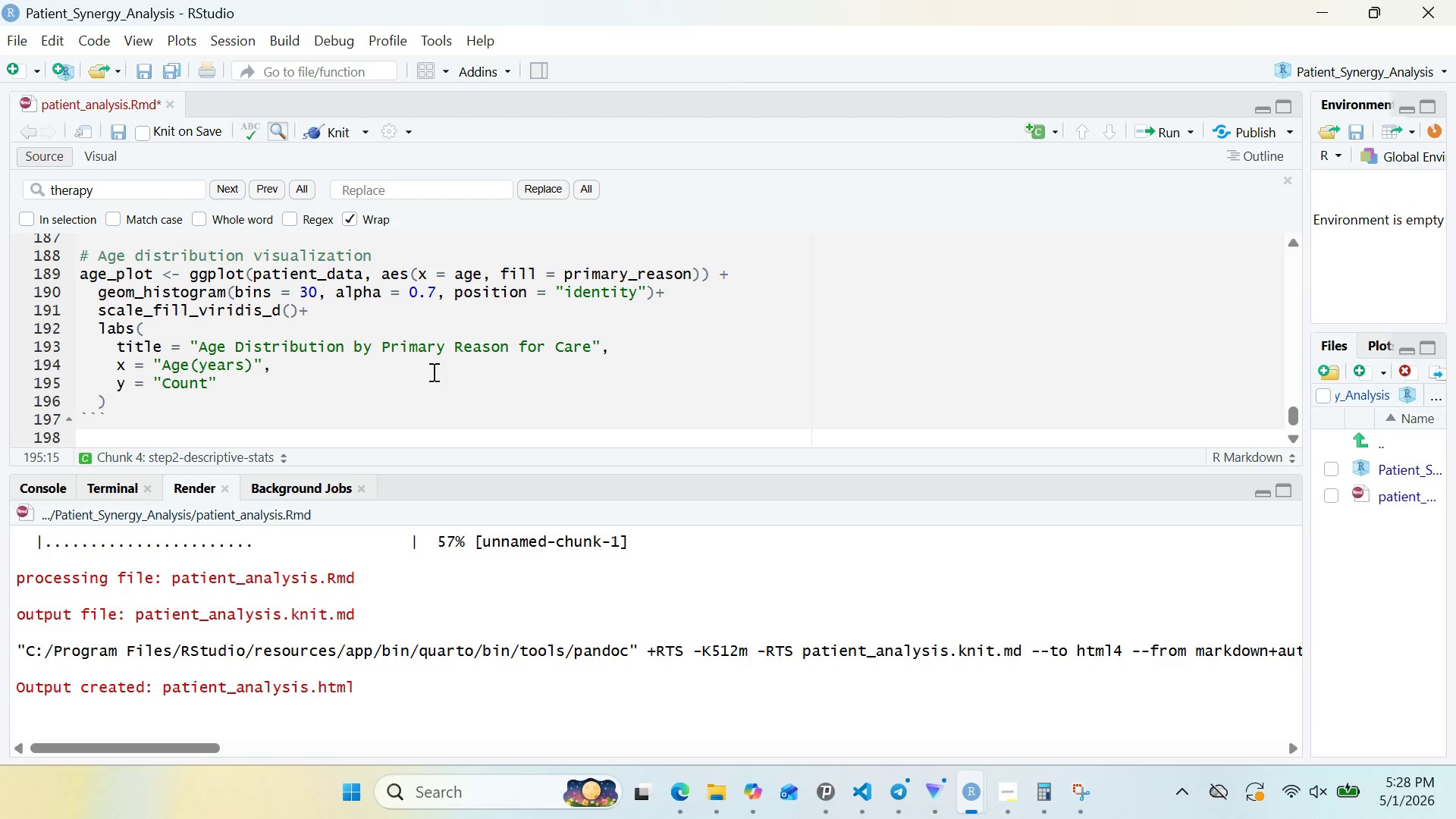 
key(ArrowRight)
 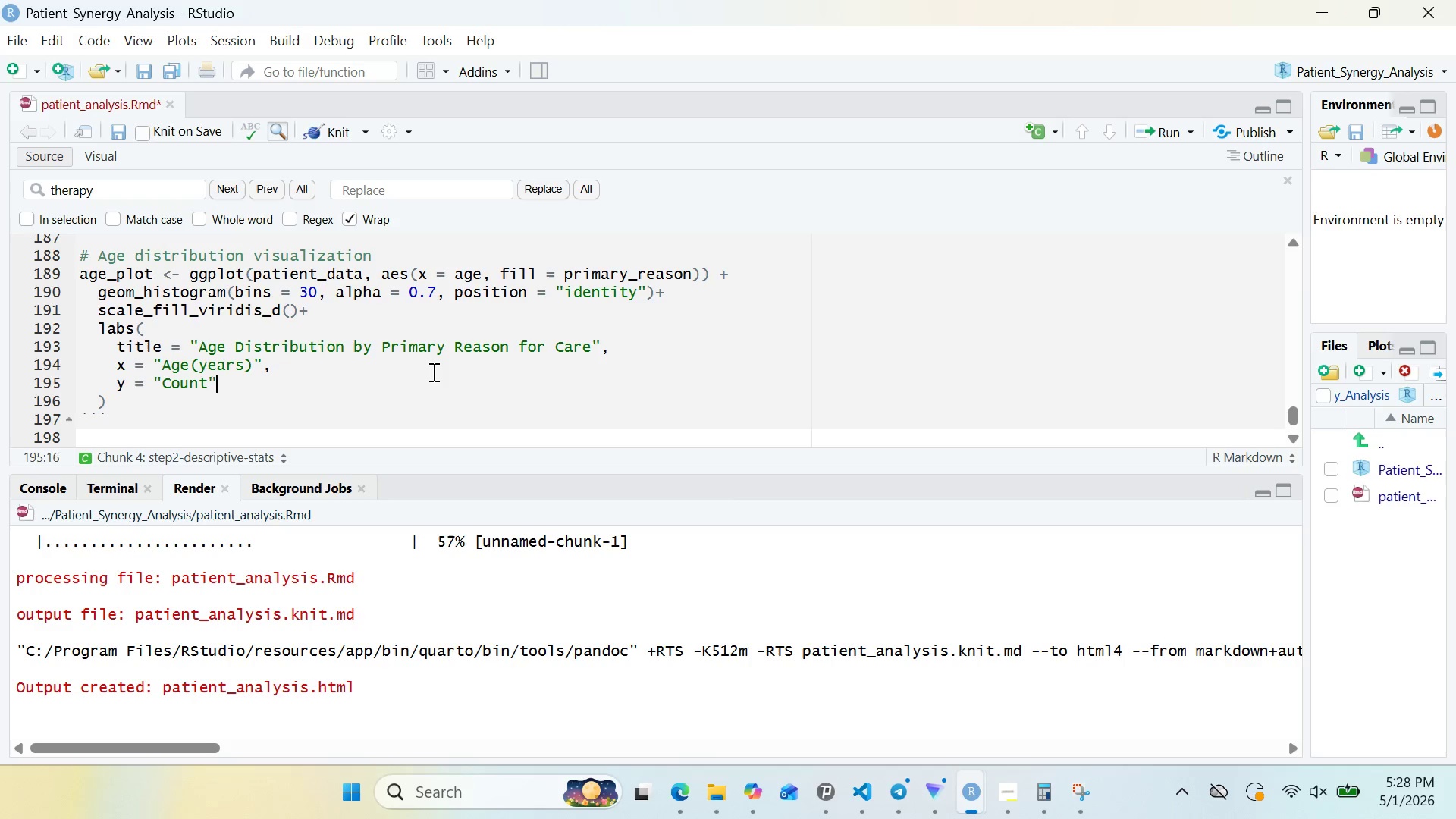 
key(Comma)
 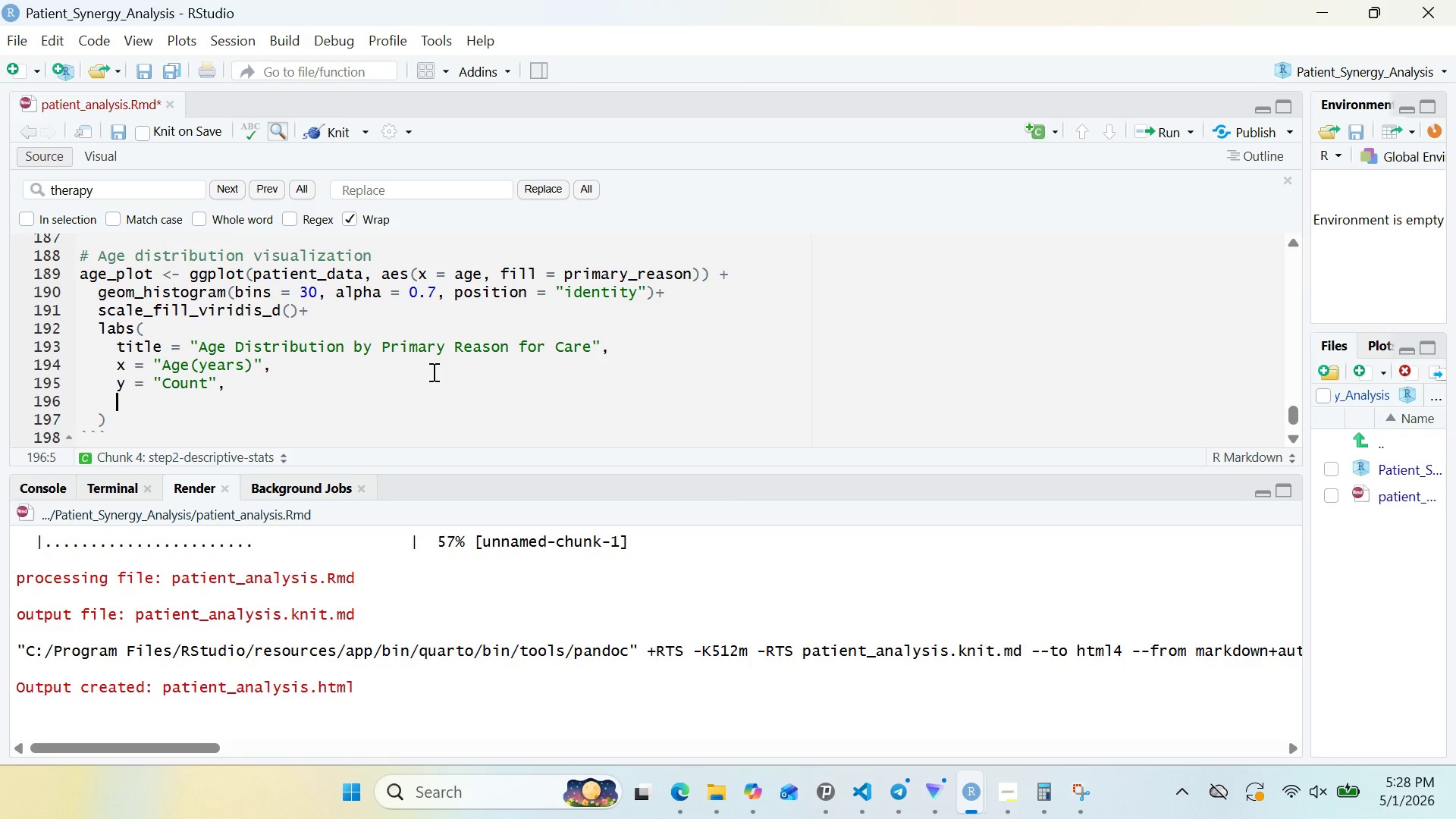 
key(Enter)
 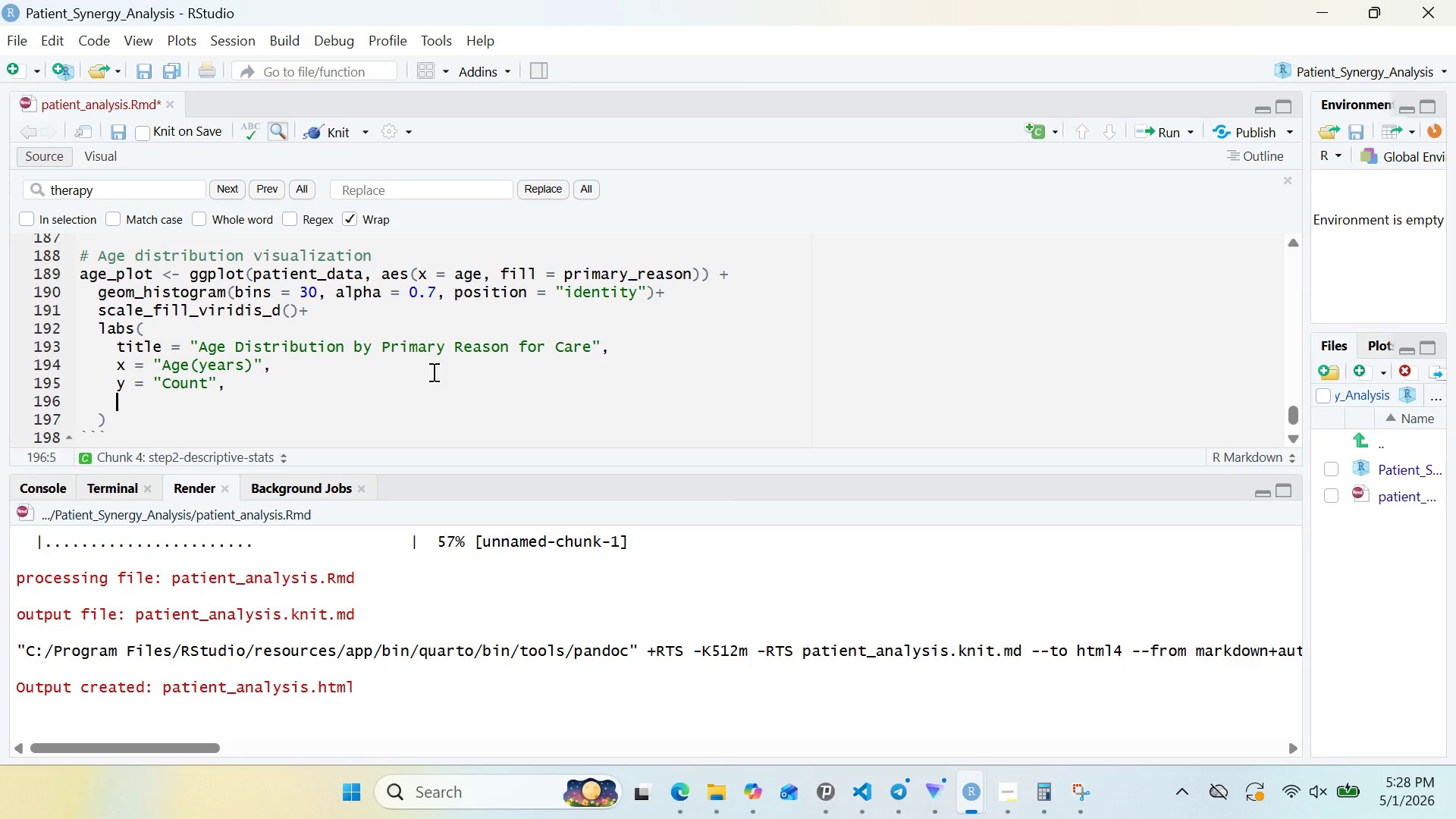 
type(fill = "Pimary Reaon)
 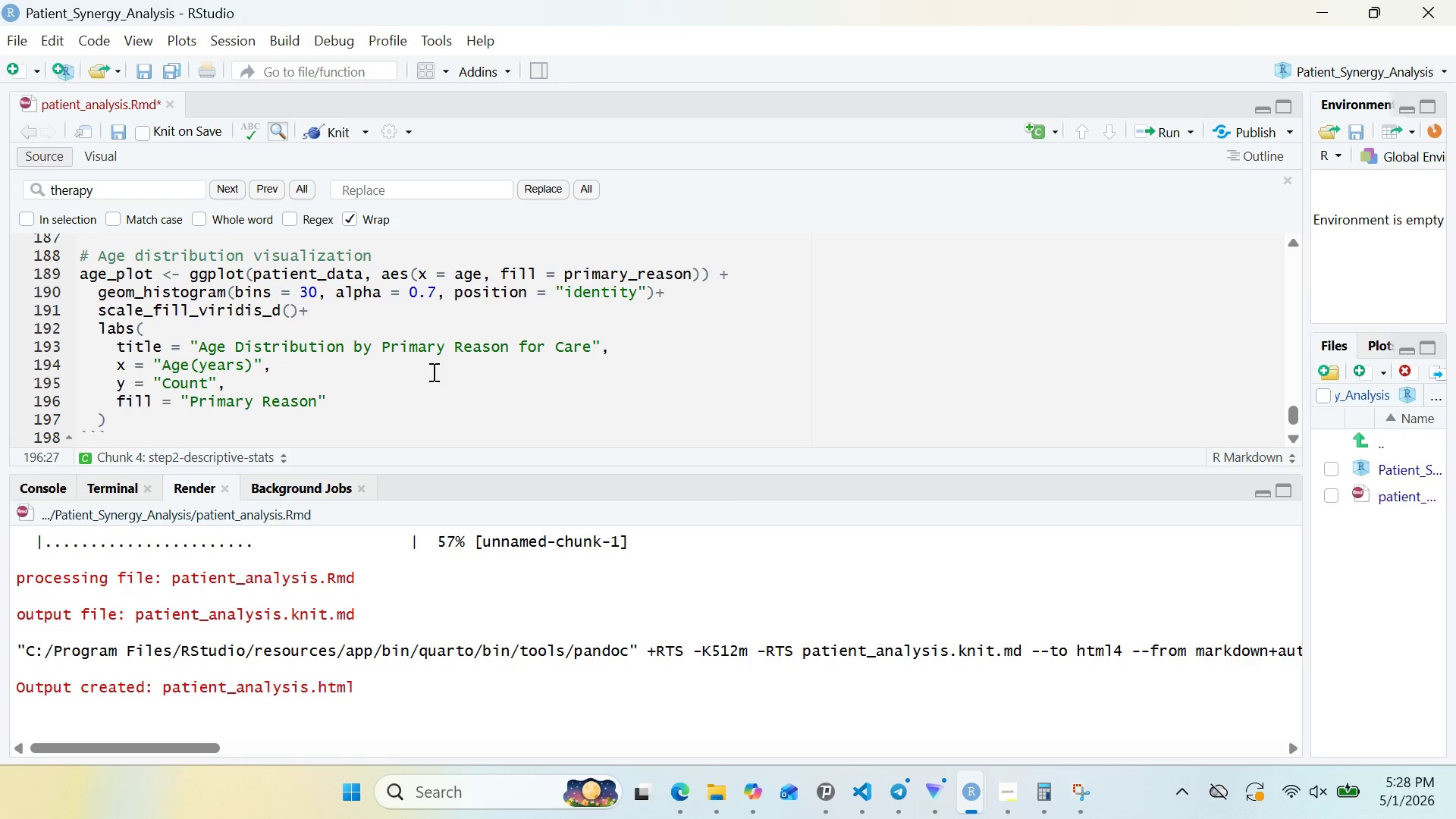 
 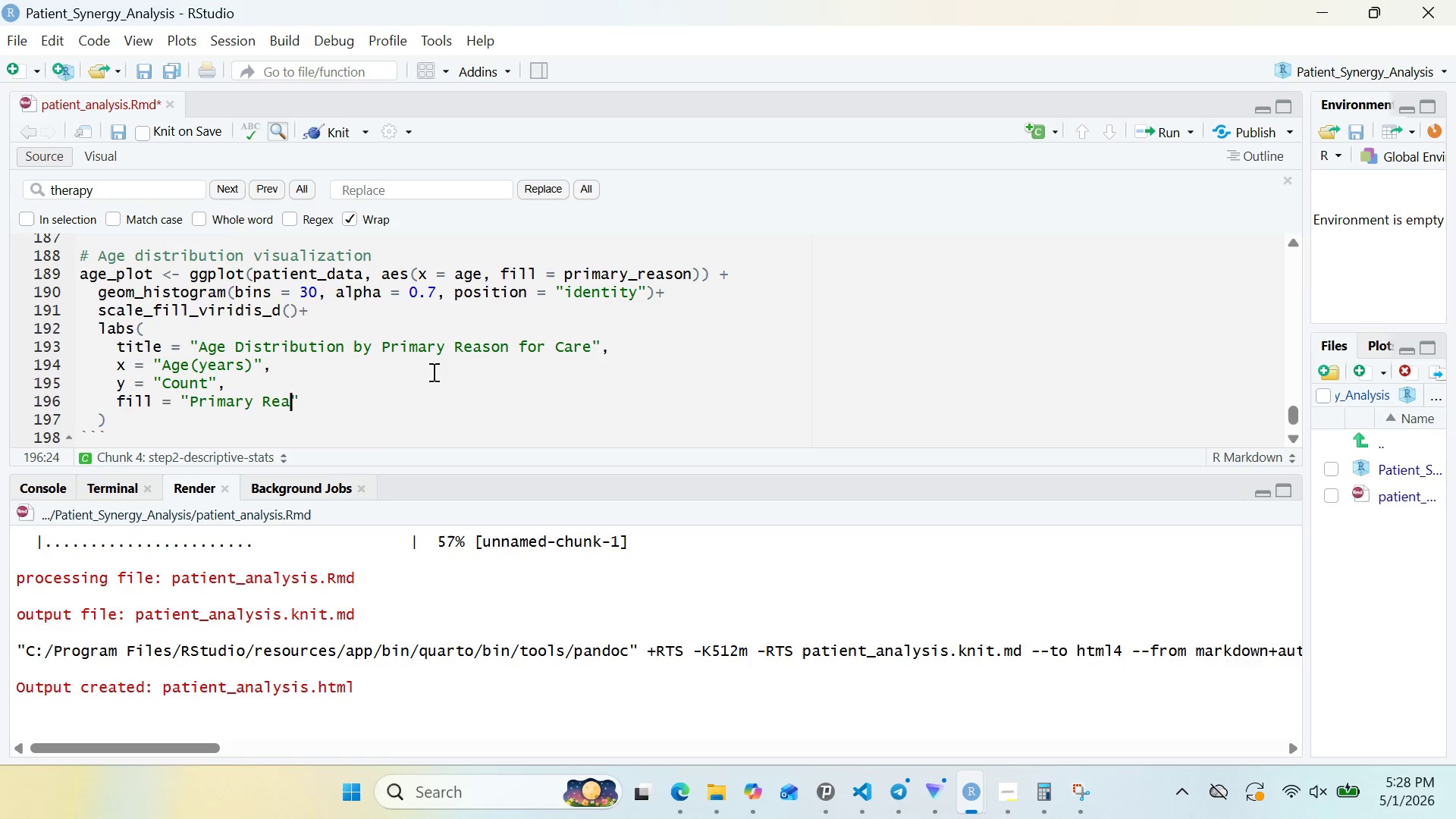 
hold_key(key=S, duration=0.31)
 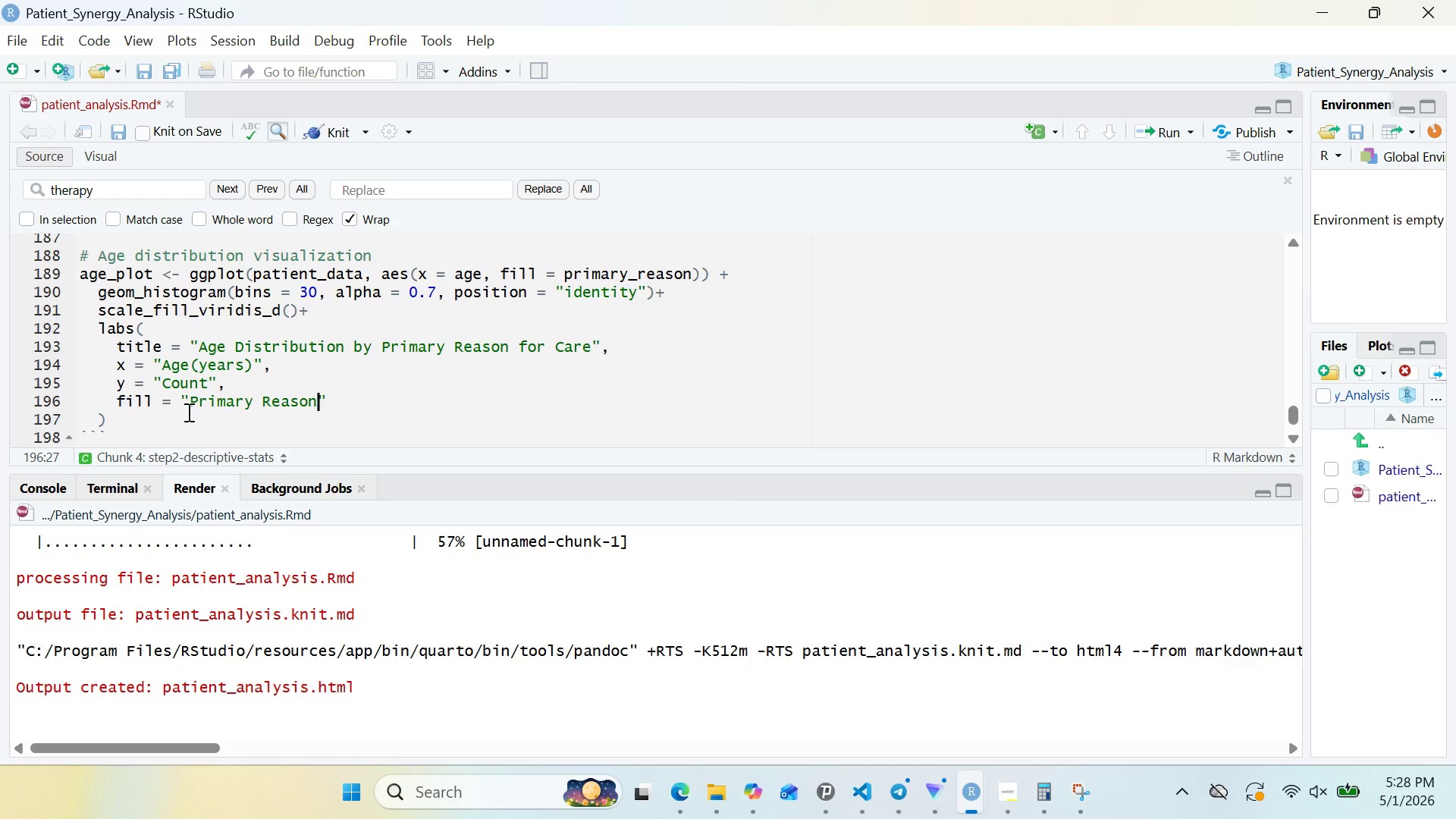 
left_click([136, 422])
 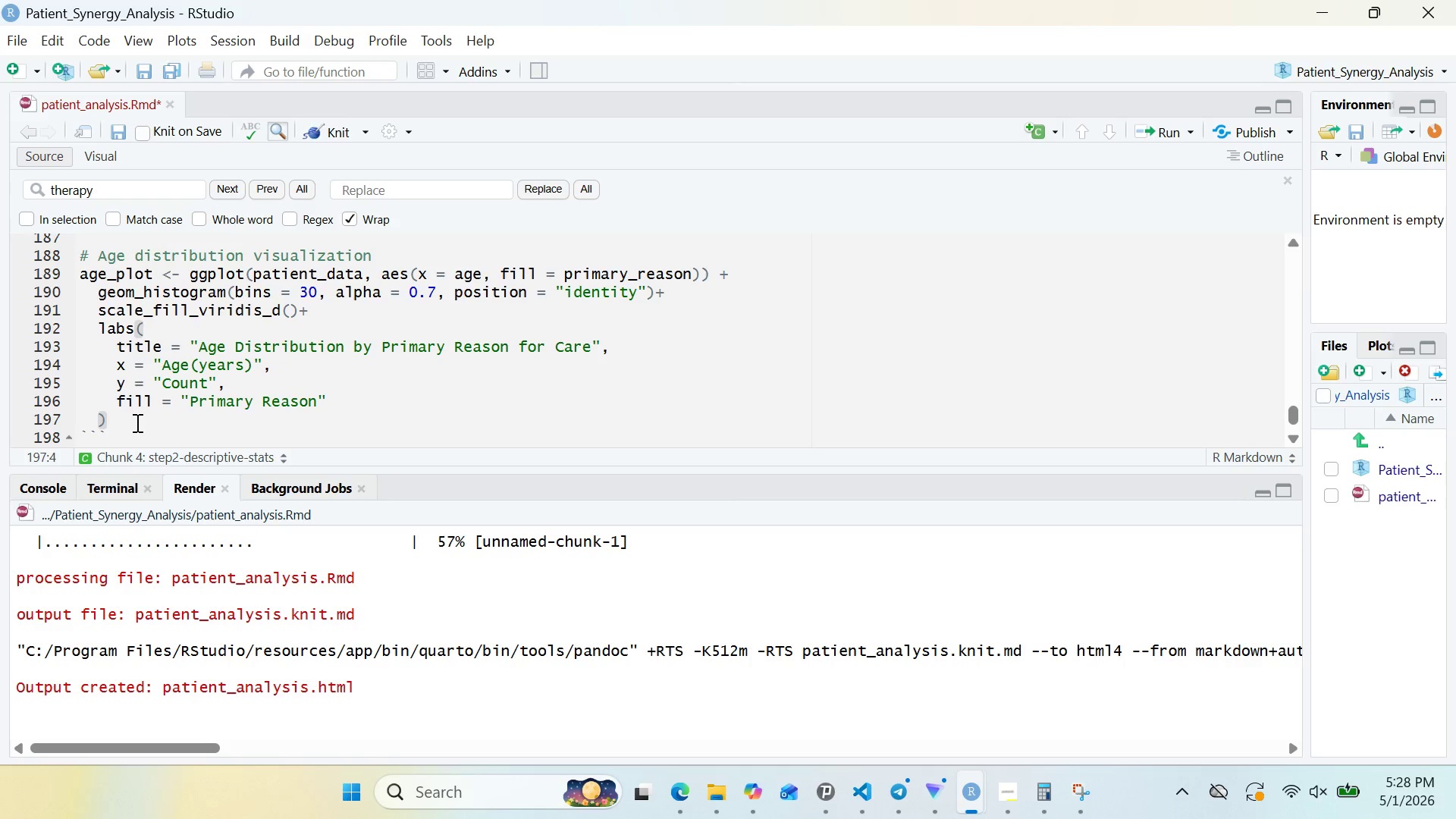 
key(Shift+Equal)
 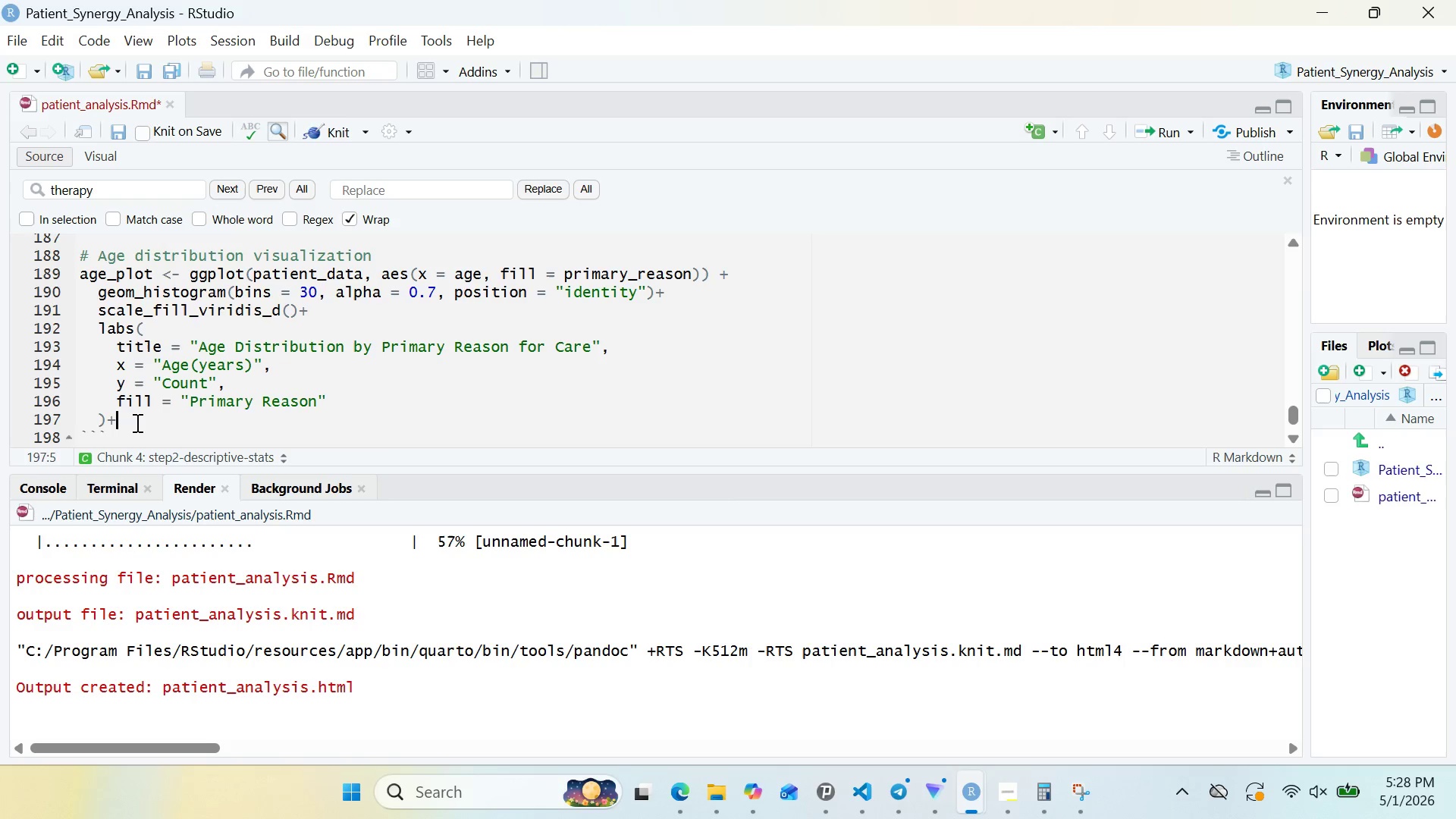 
key(Enter)
 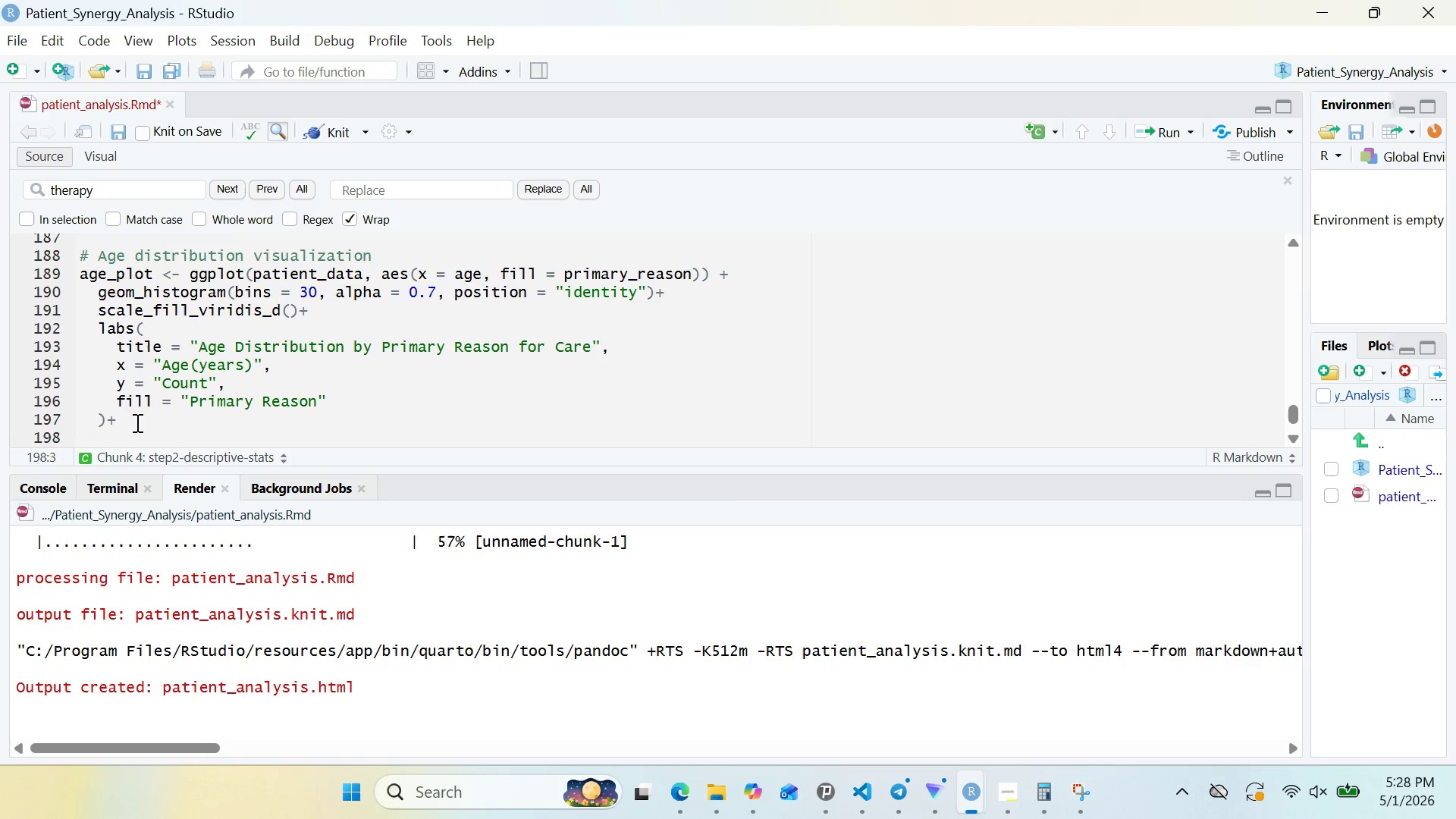 
type(thee_mi)
 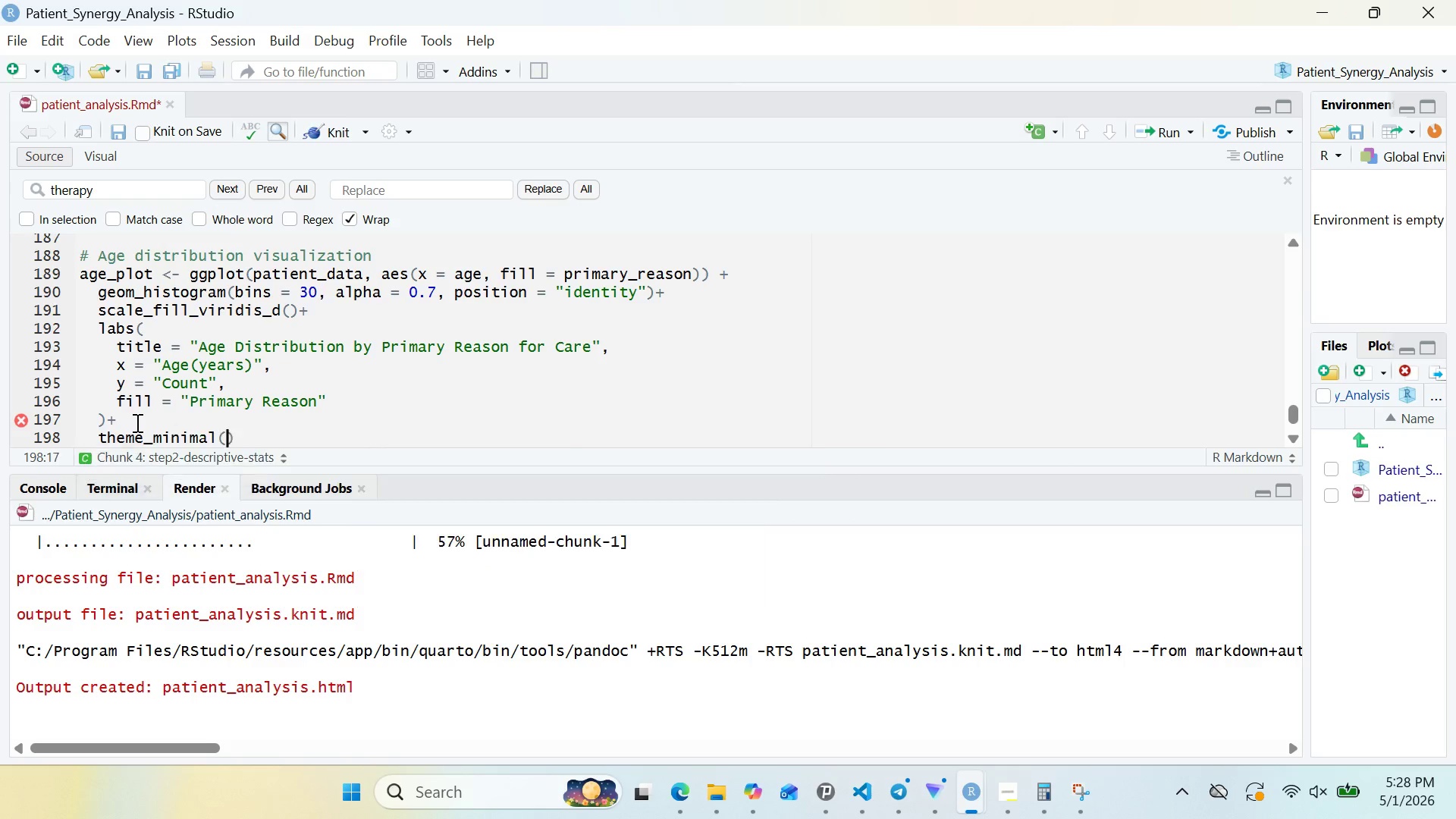 
 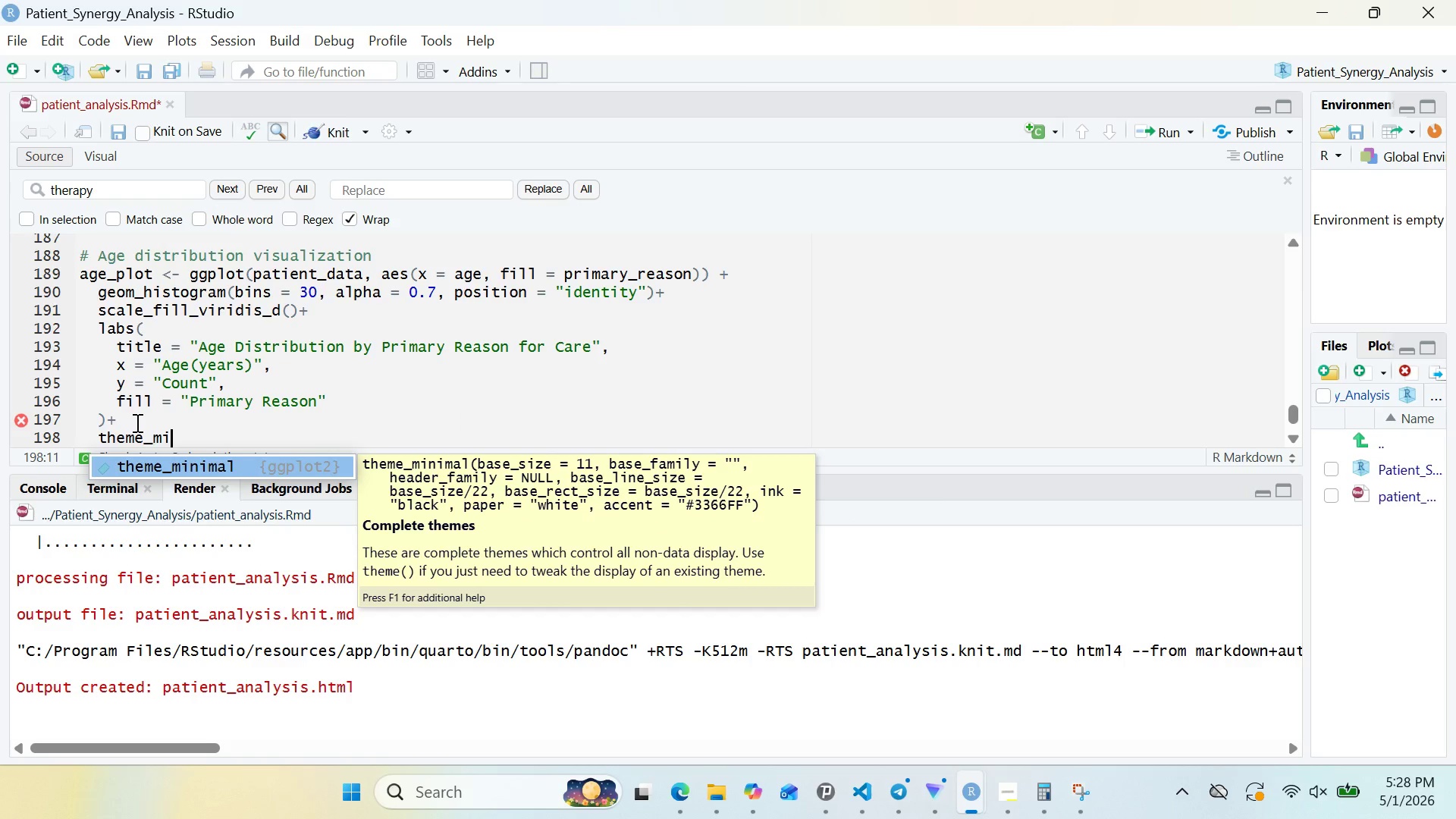 
key(Enter)
 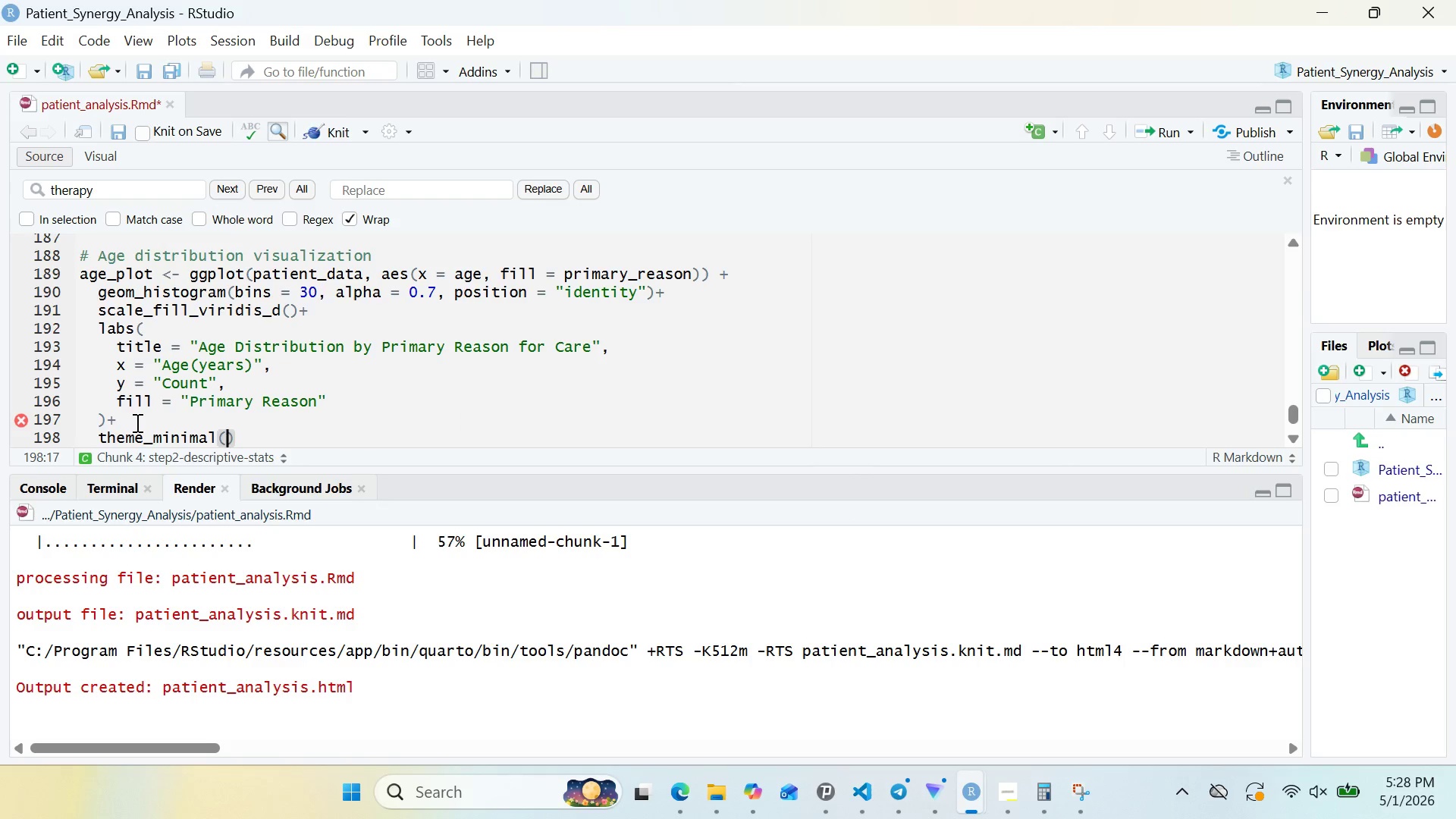 
key(ArrowRight)
 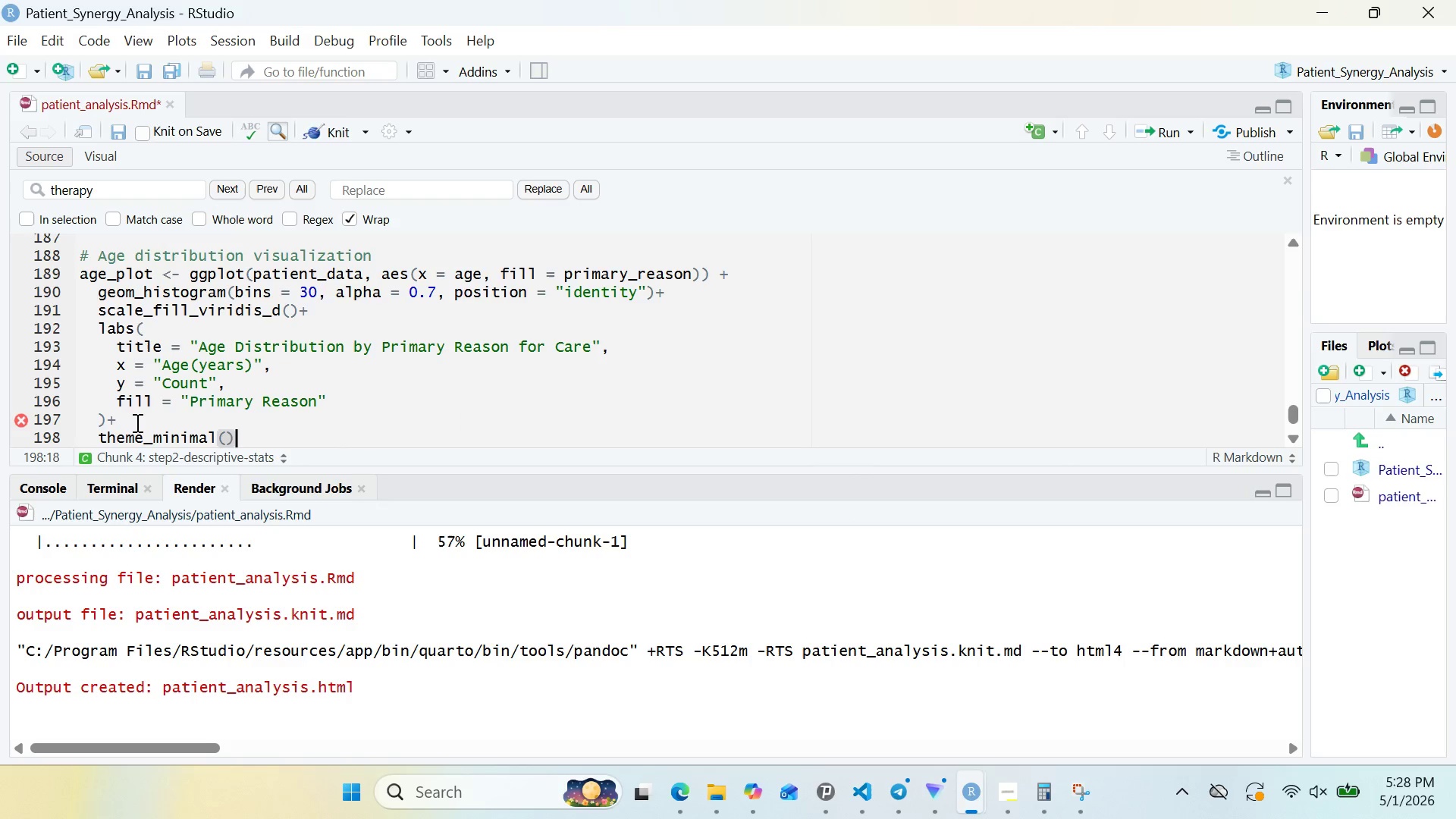 
key(Shift+Equal)
 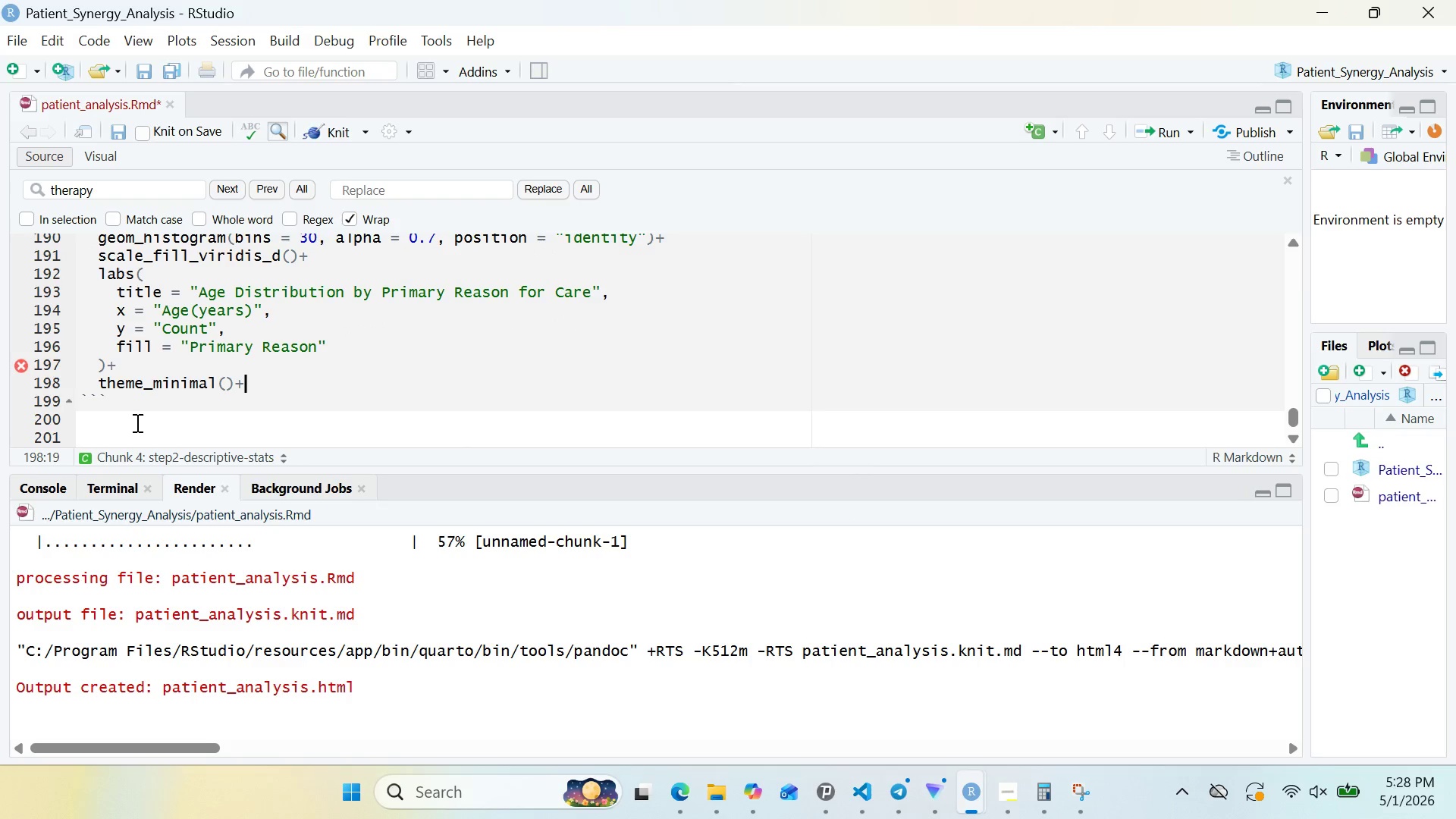 
key(Enter)
 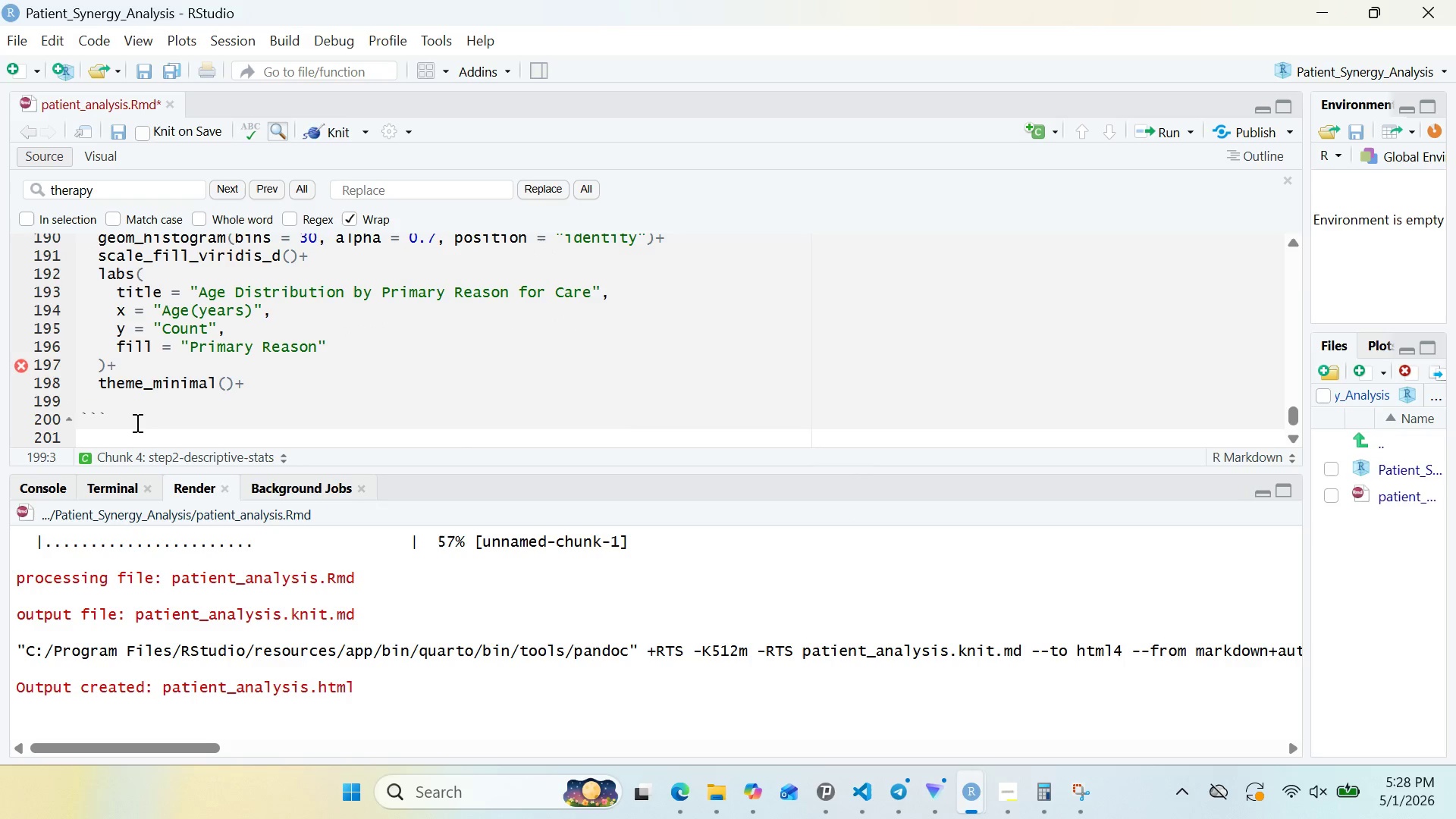 
type(thee)
 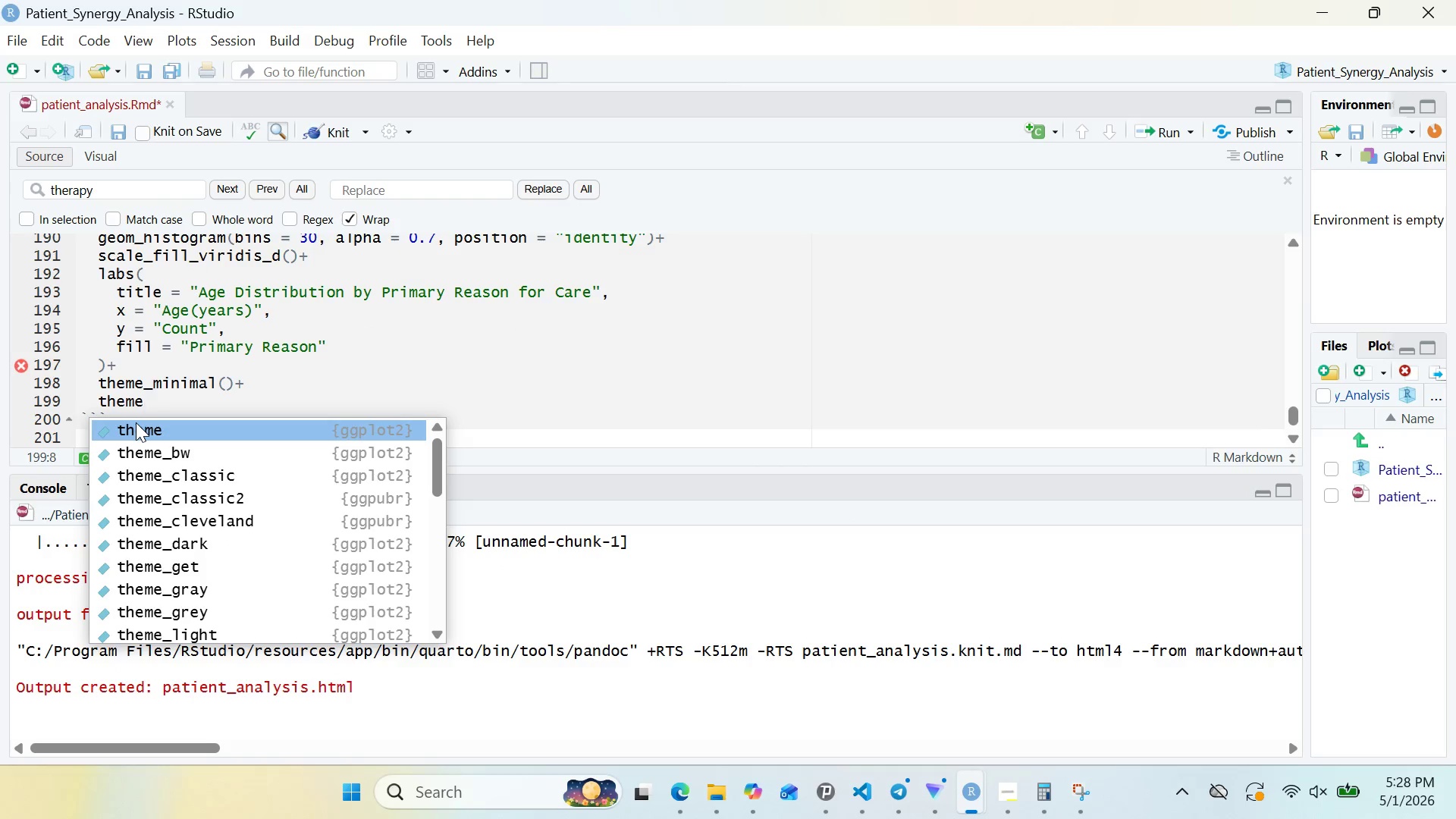 
hold_key(key=M, duration=0.31)
 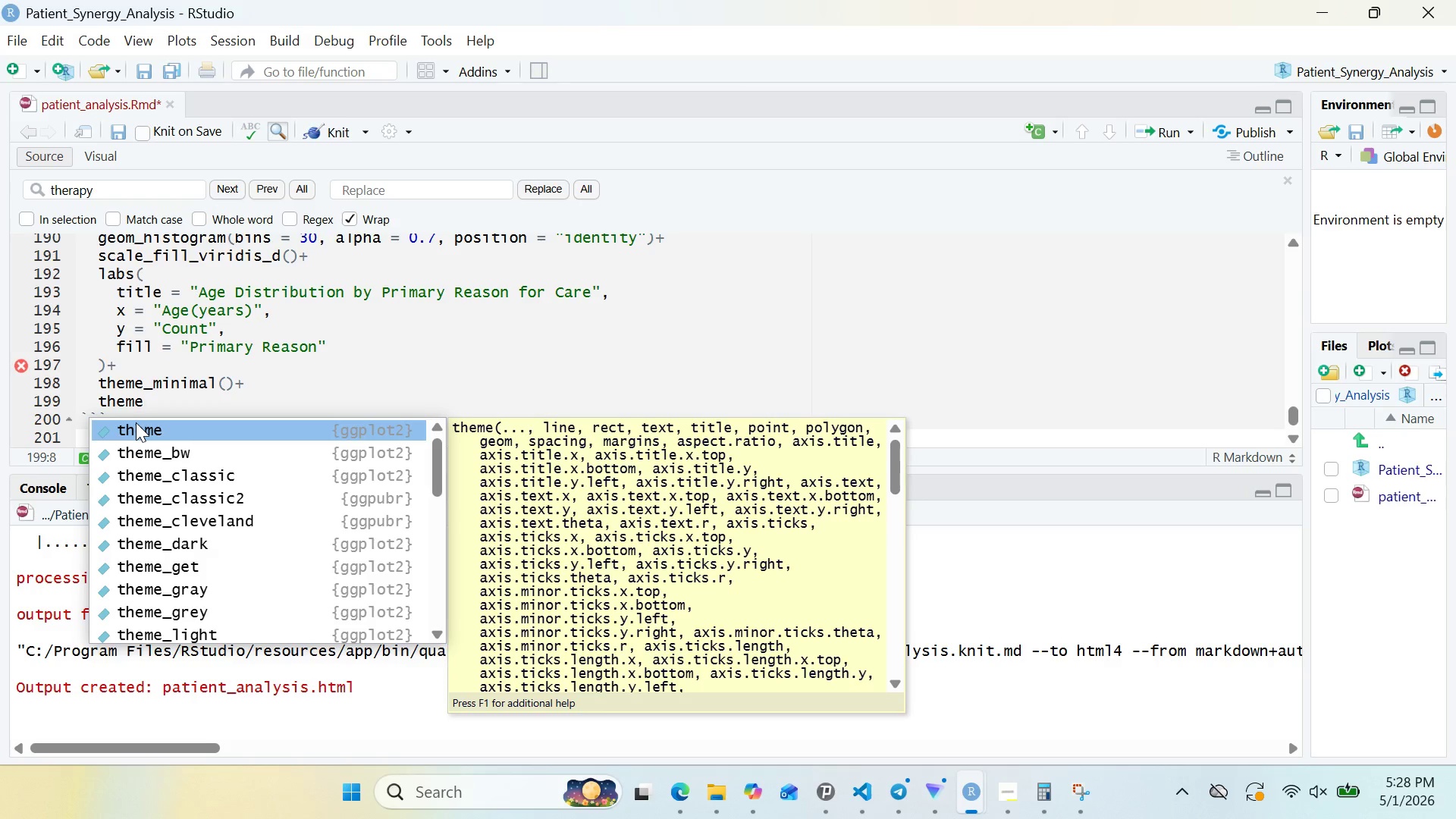 
key(Enter)
 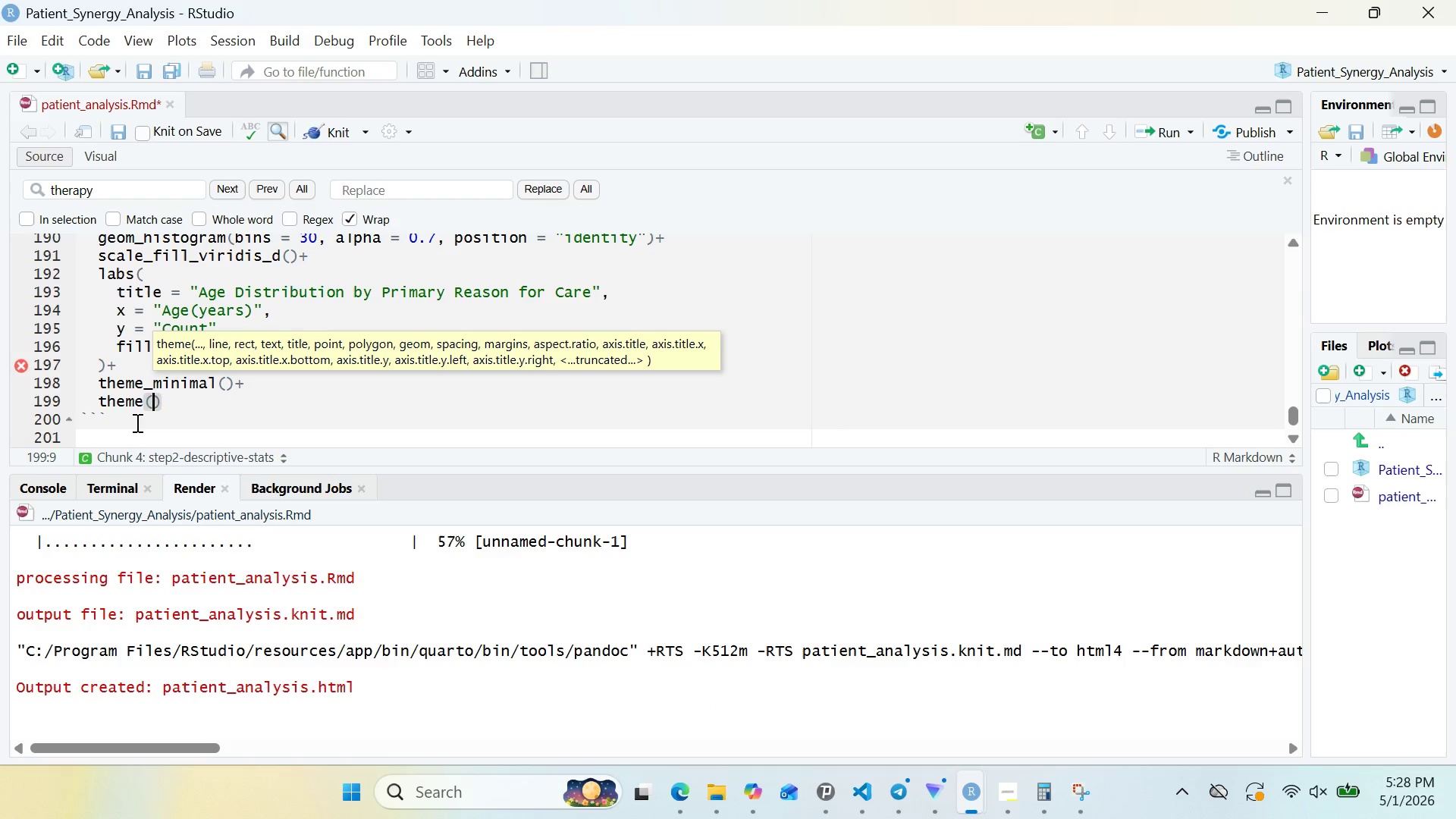 
type(legend.position = "bottom)
 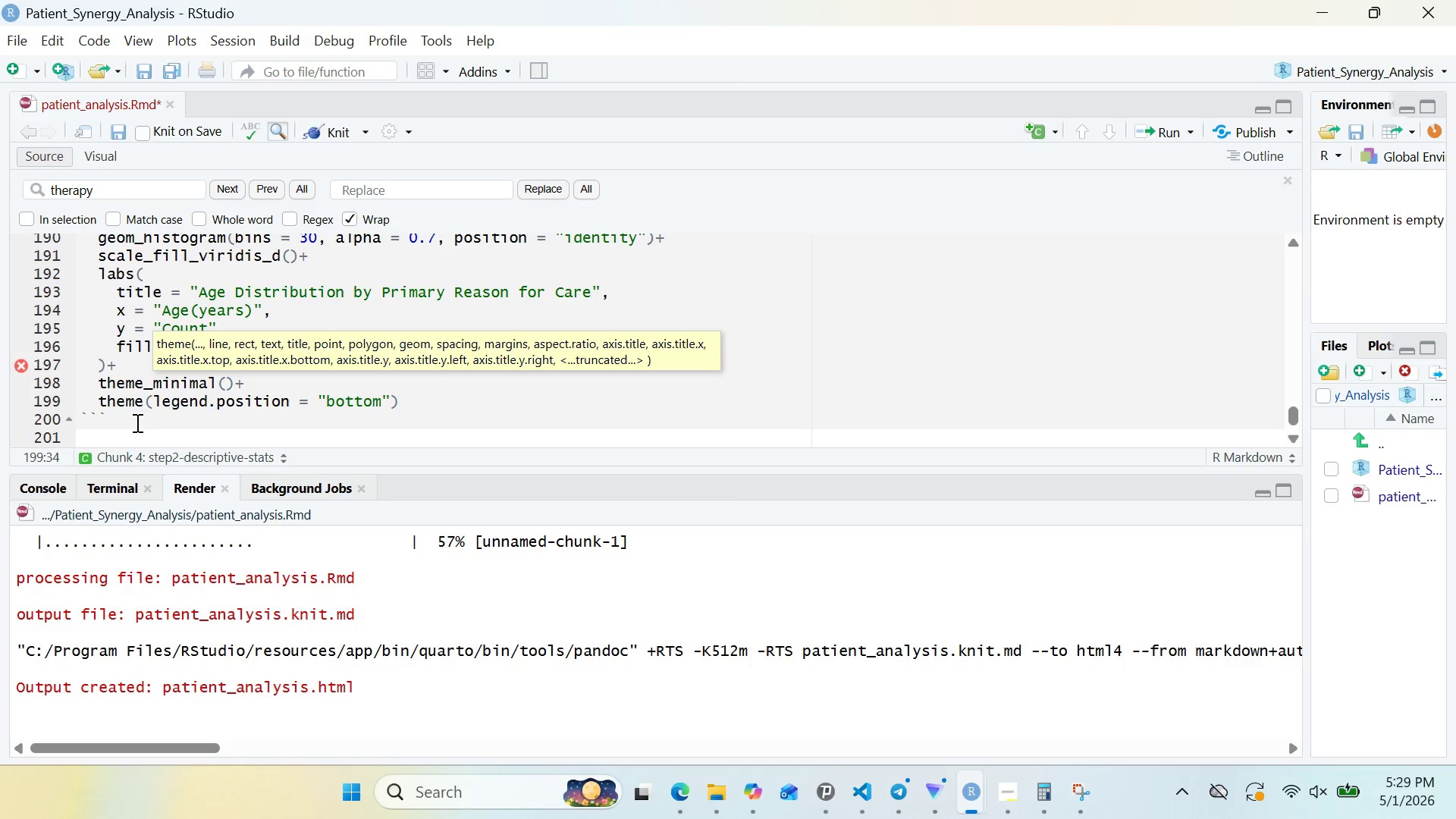 
left_click([414, 401])
 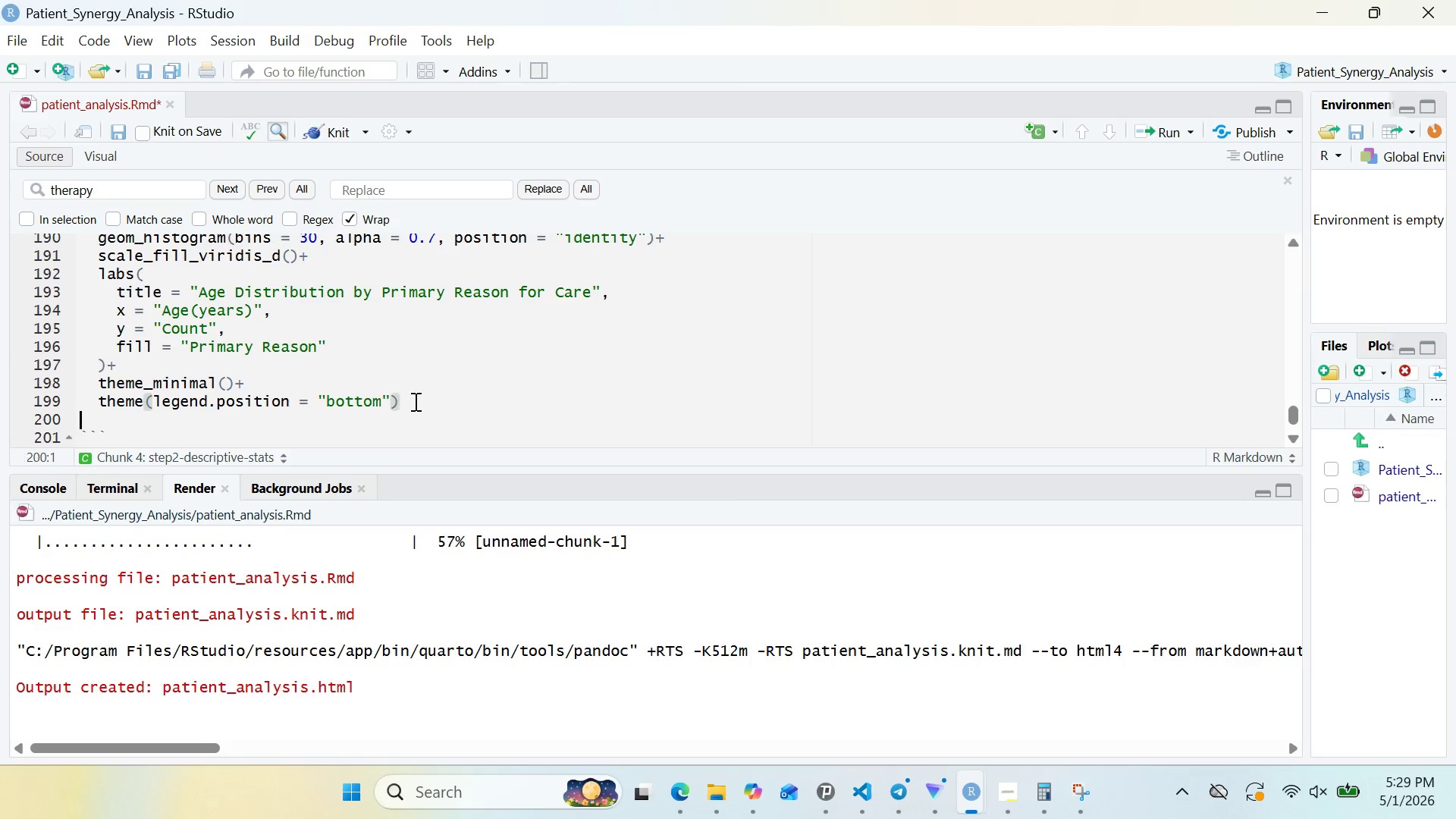 
key(Enter)
 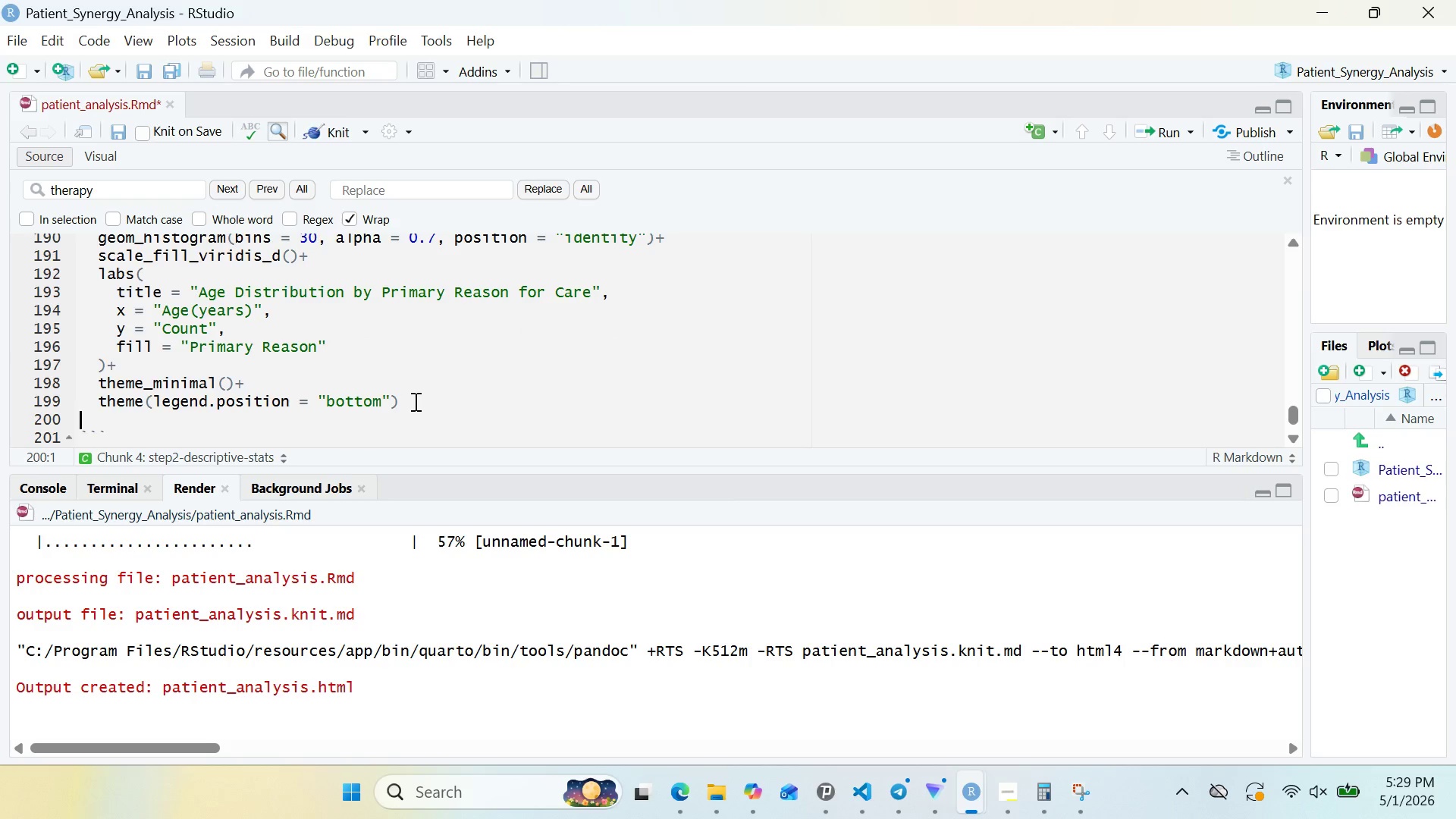 
type(age_plot)
 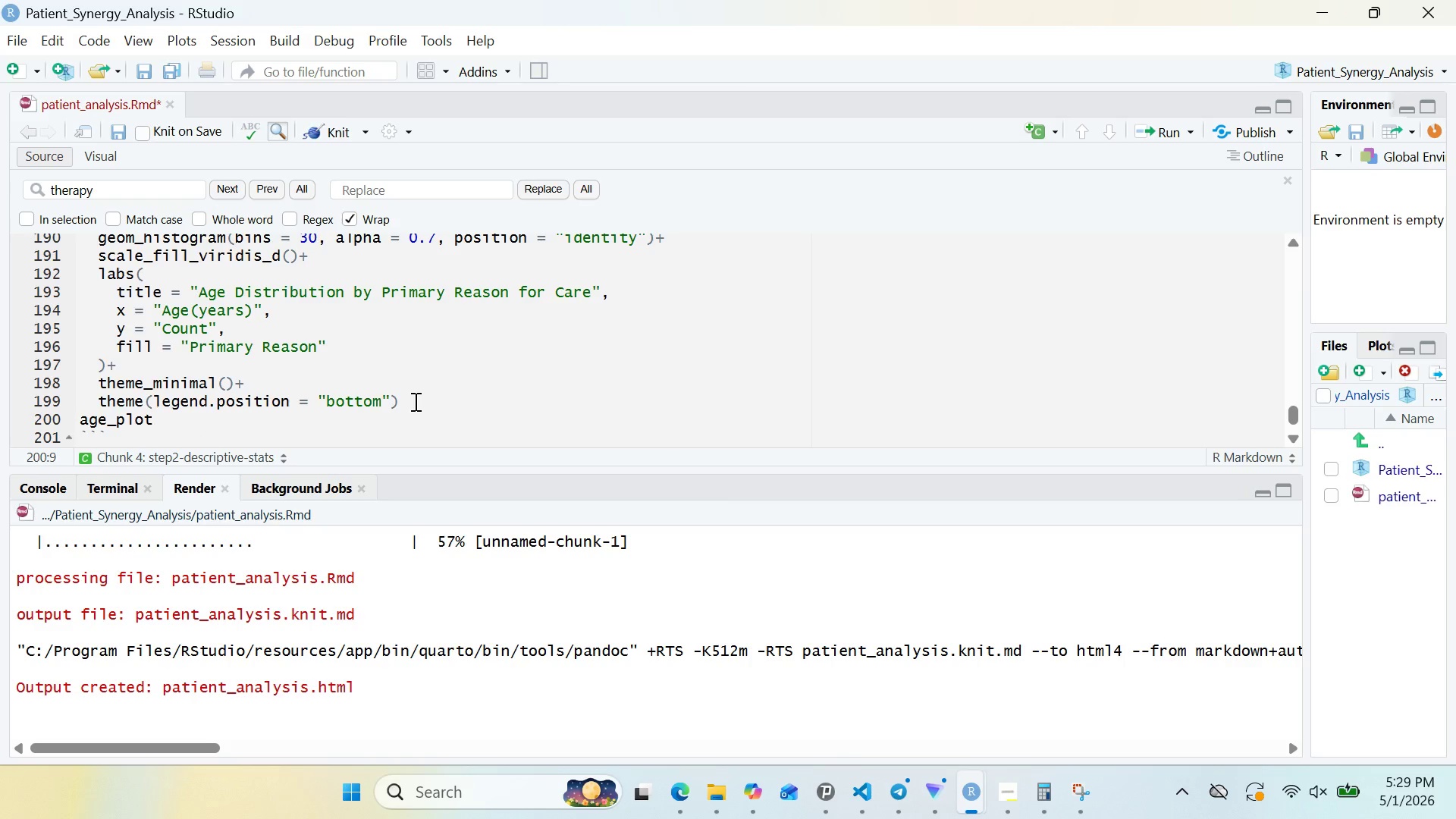 
left_click([332, 133])
 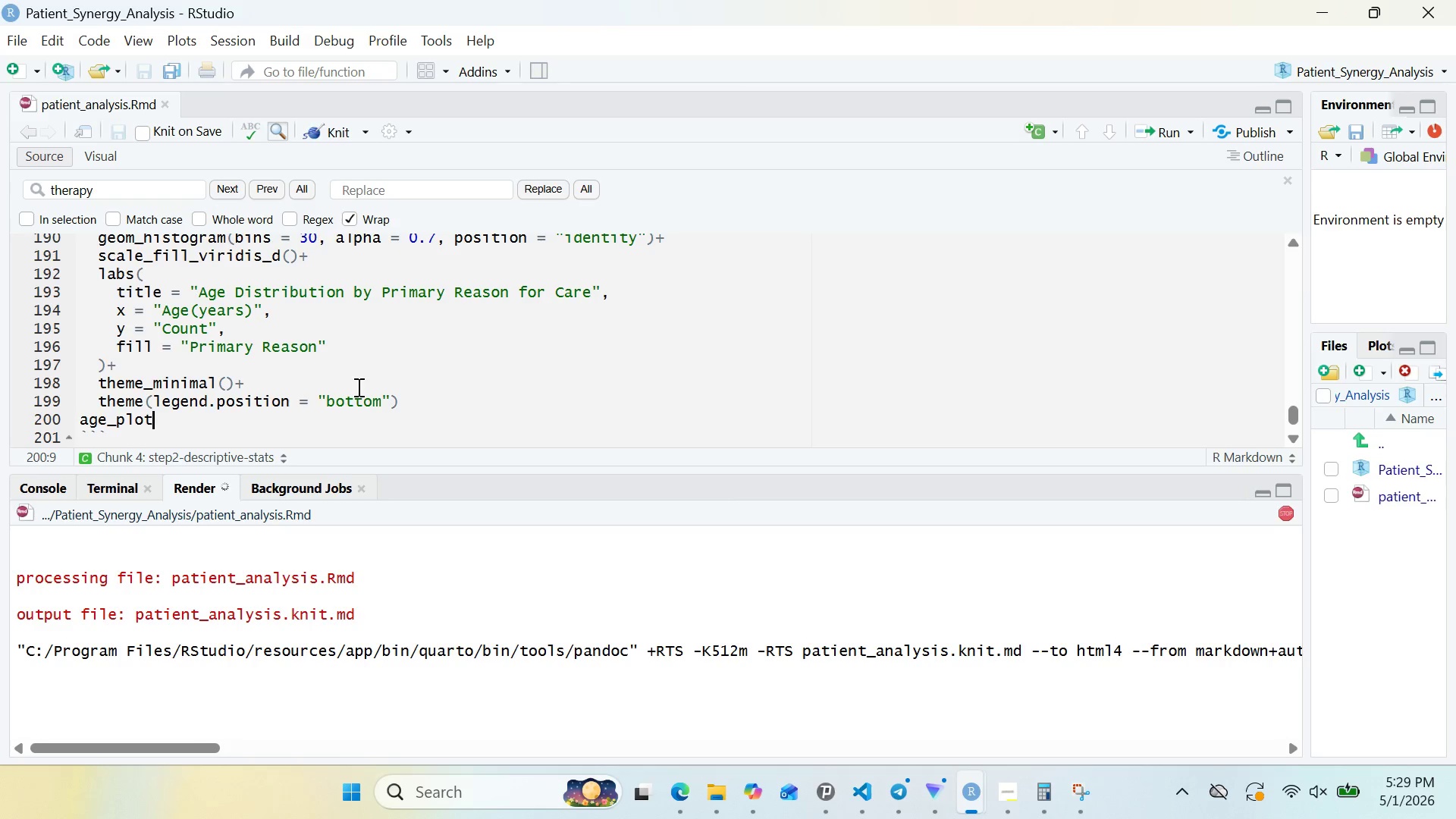 
wait(14.53)
 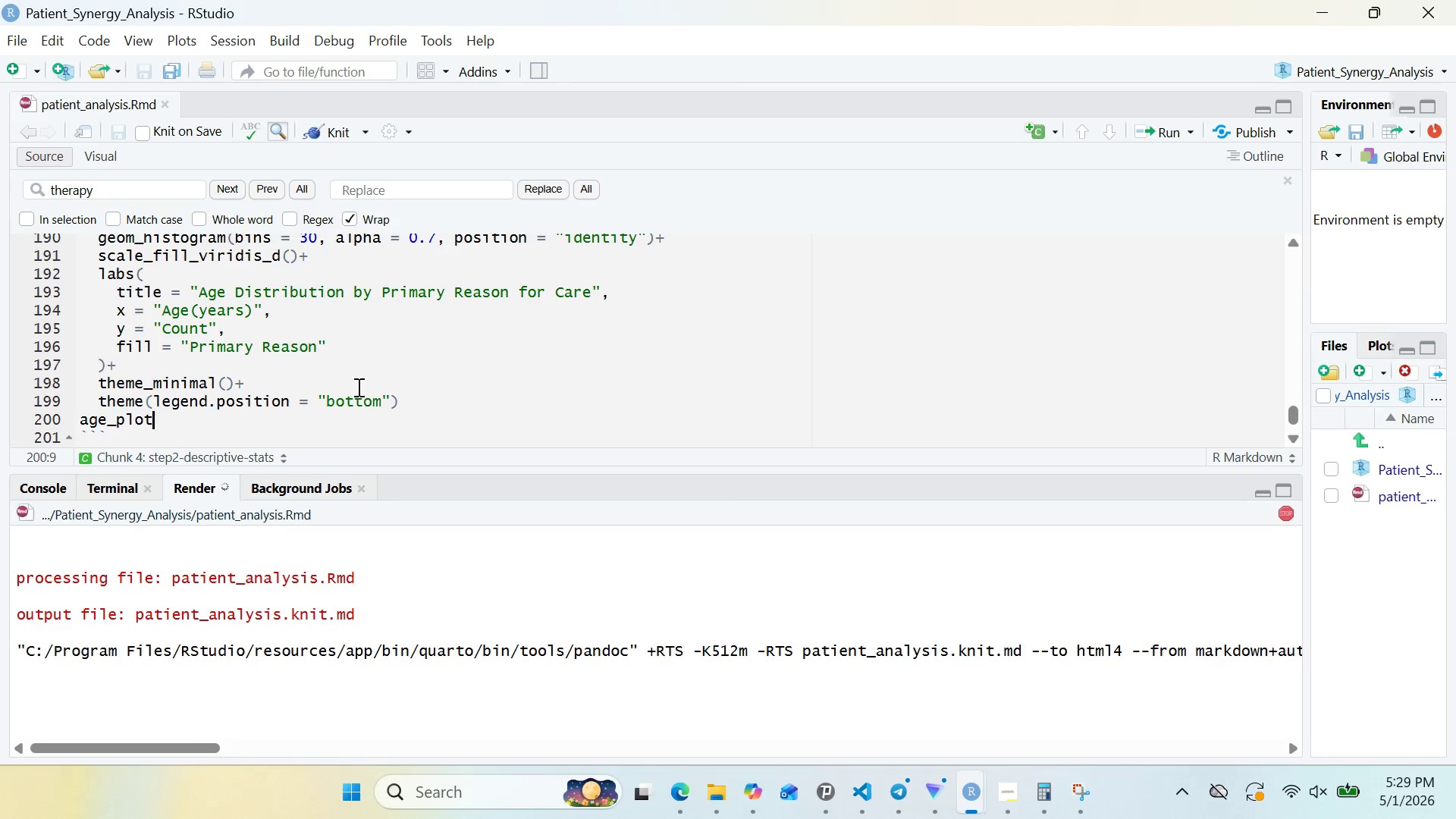 
left_click([1003, 776])